 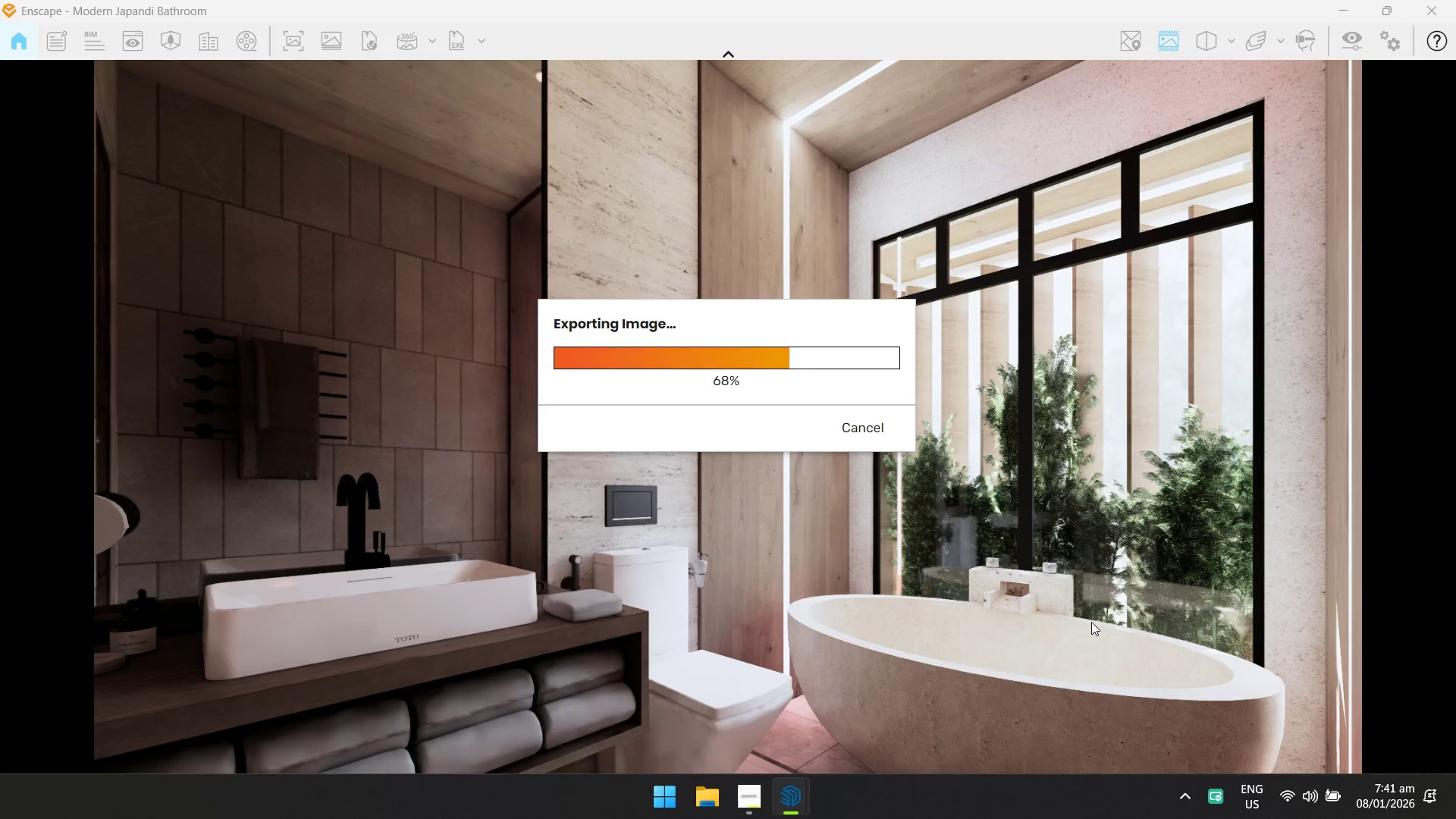 
hold_key(key=D, duration=0.39)
 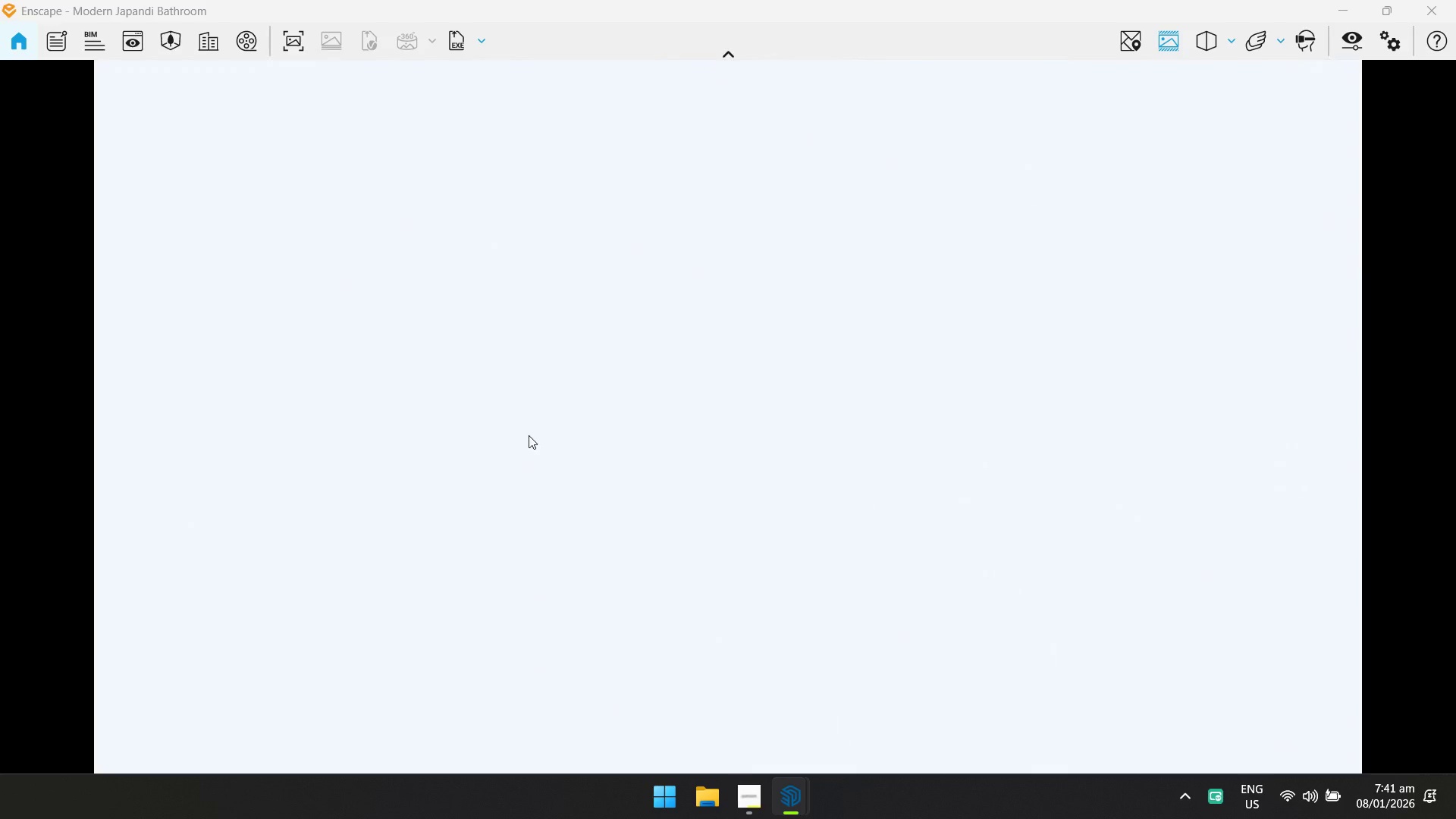 
hold_key(key=W, duration=0.36)
 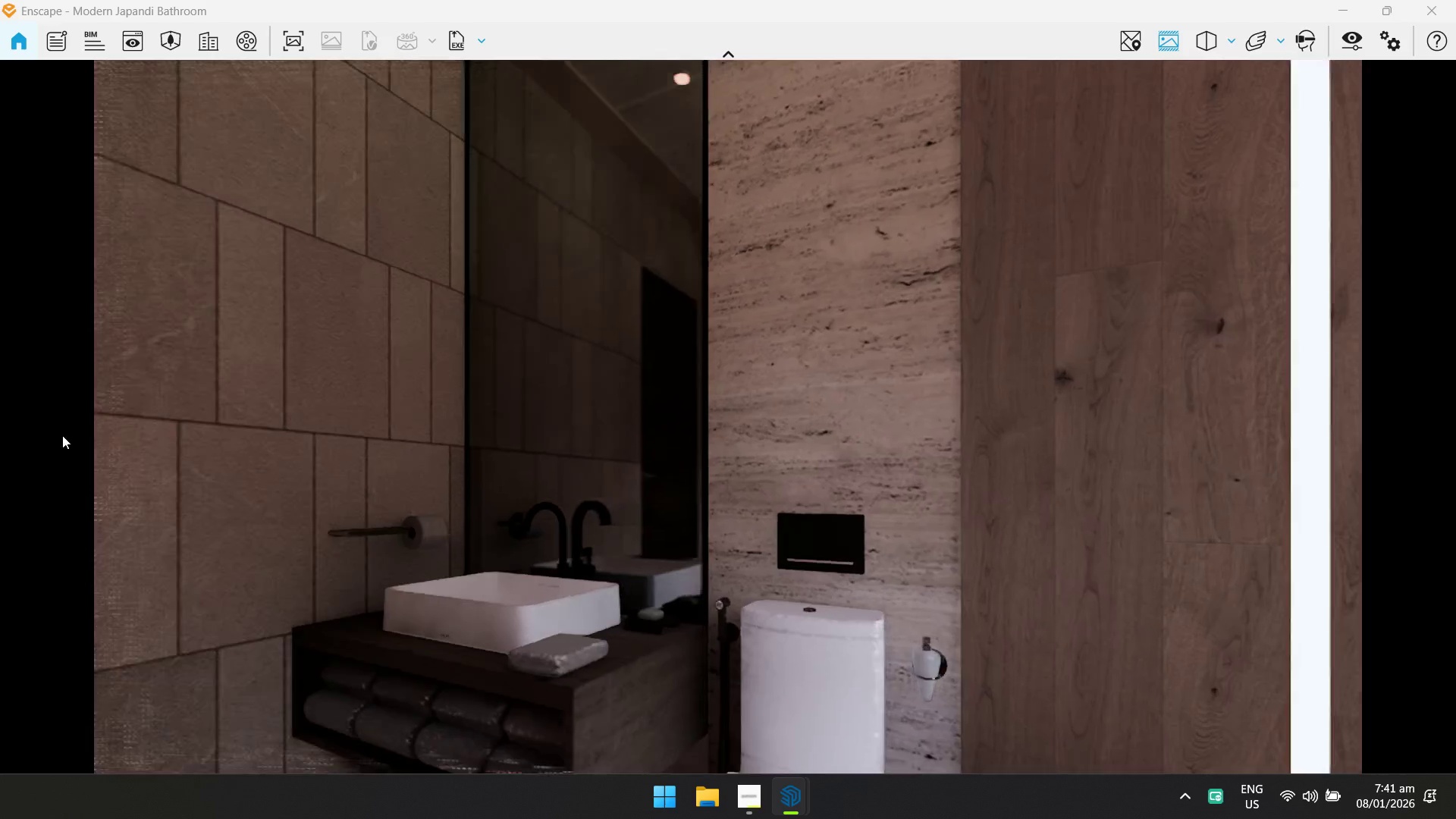 
hold_key(key=D, duration=0.58)
 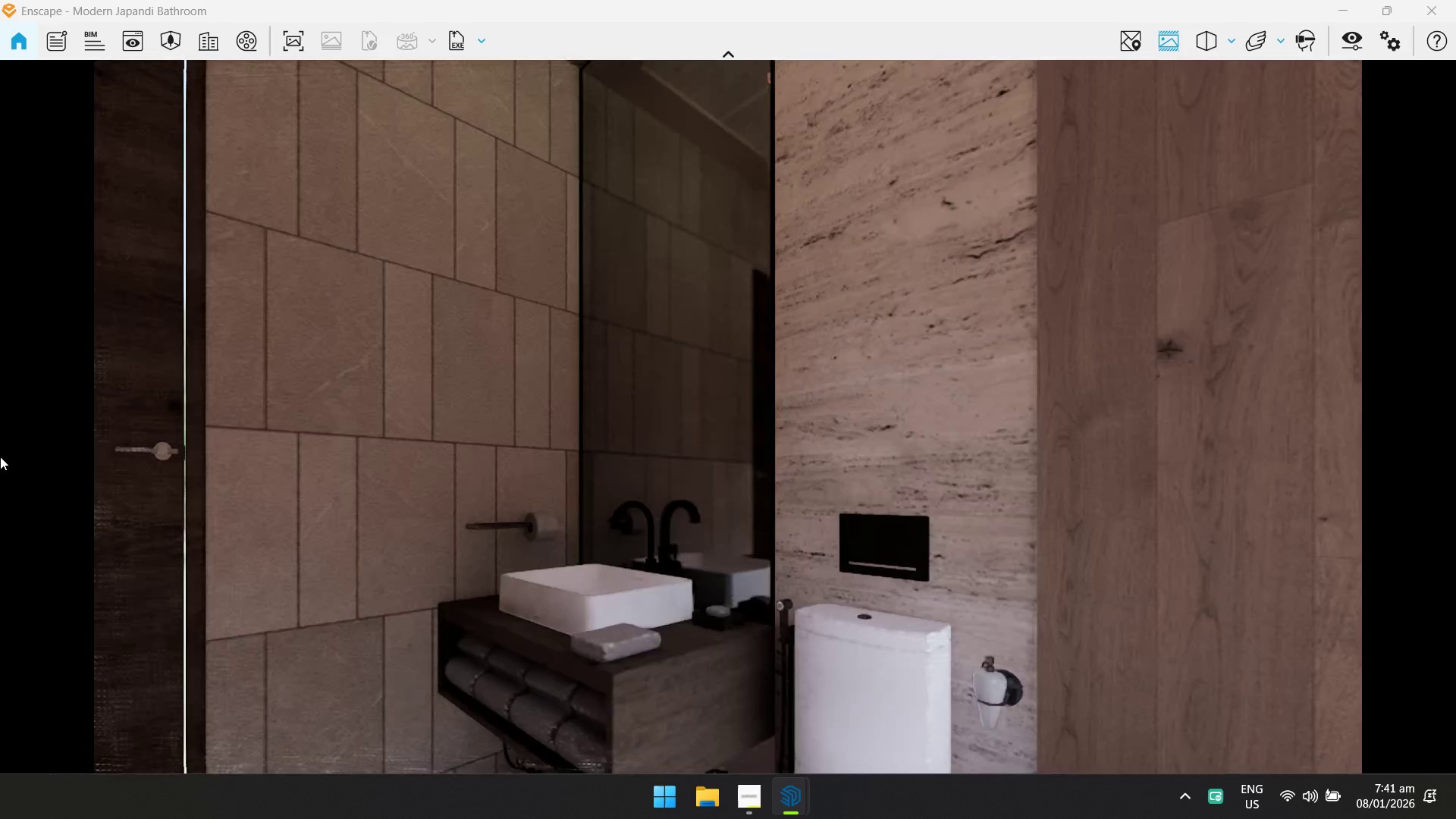 
type(saswas)
 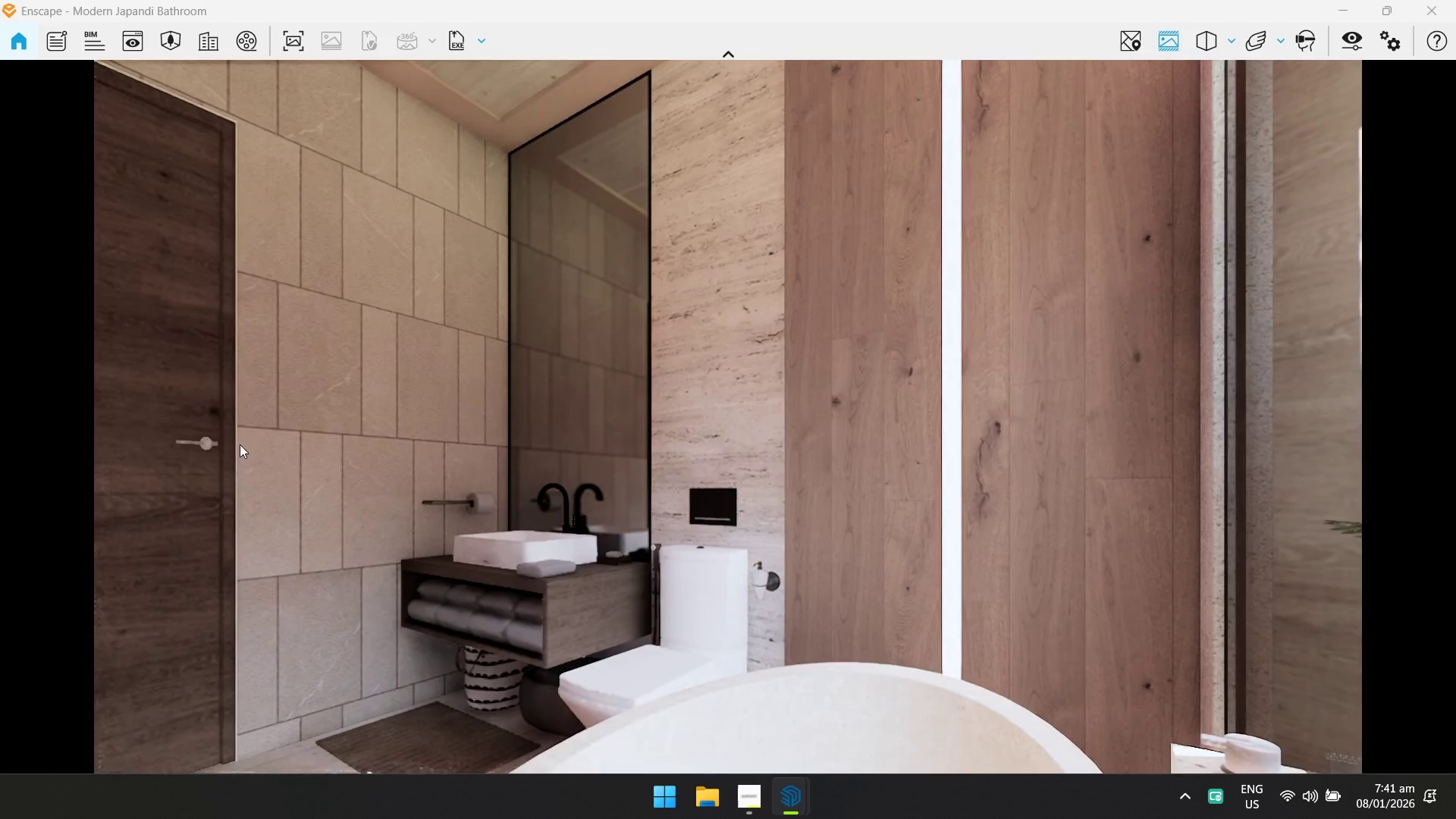 
hold_key(key=D, duration=0.33)
 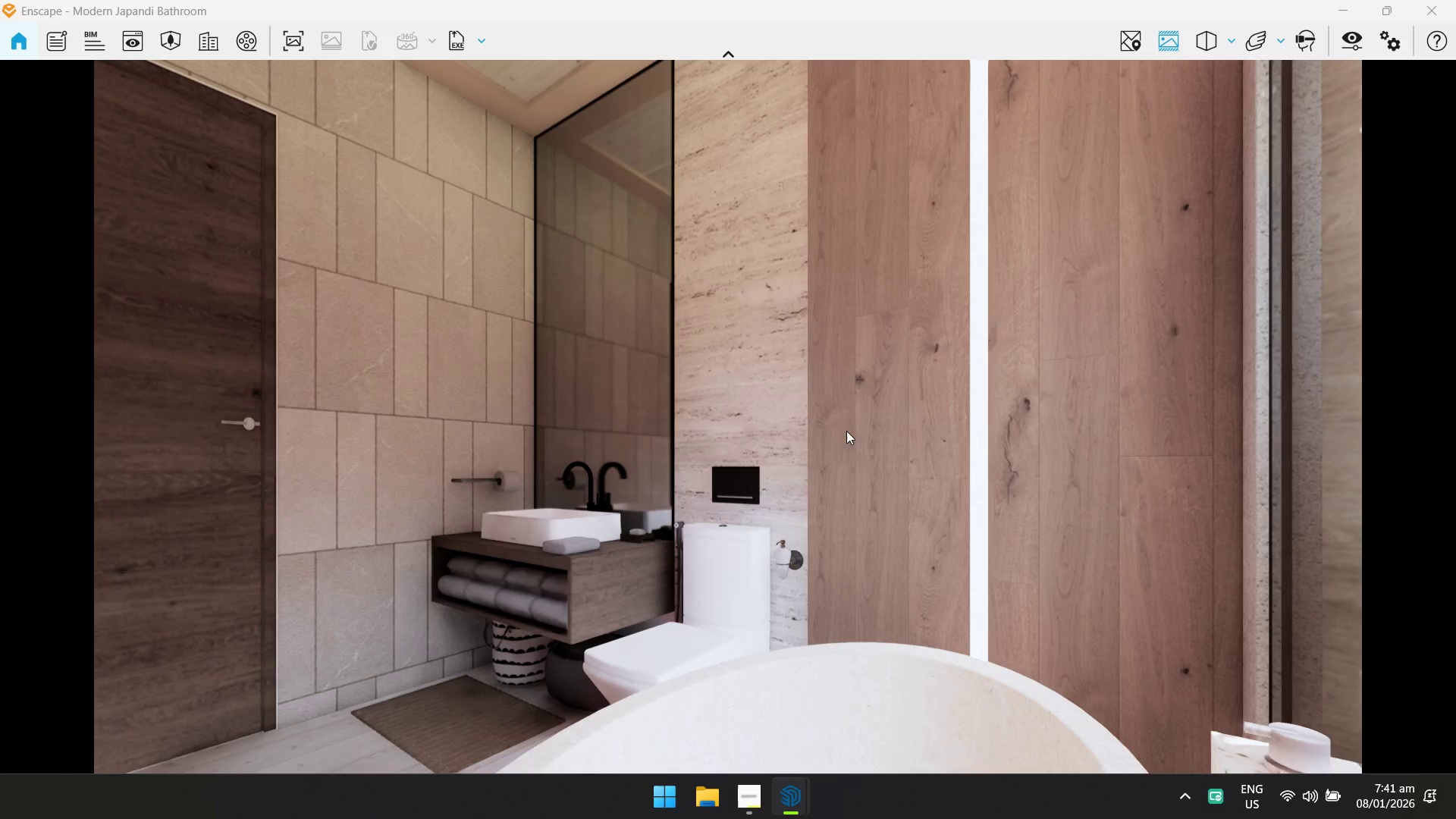 
left_click([1350, 46])
 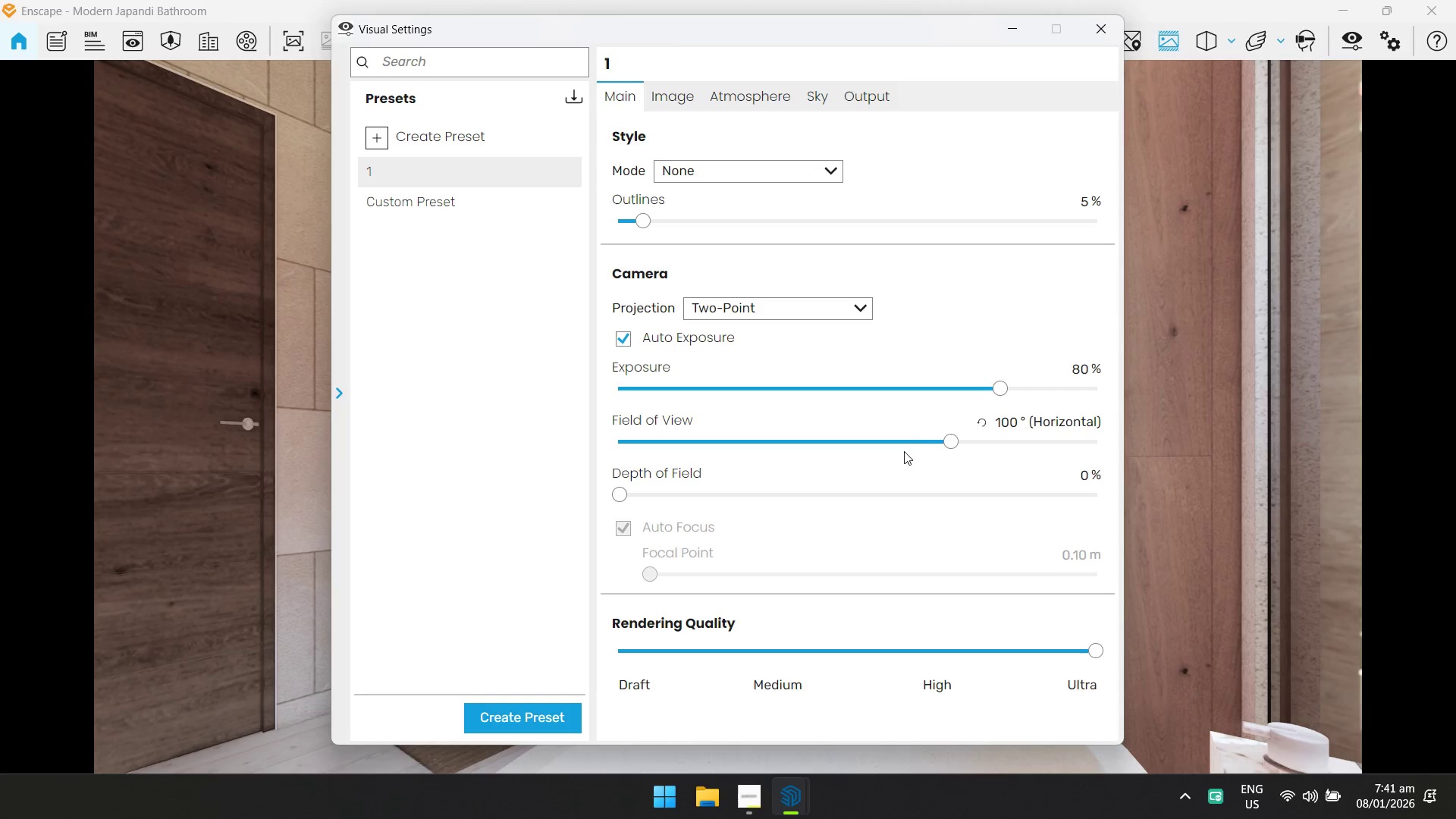 
left_click_drag(start_coordinate=[946, 440], to_coordinate=[994, 453])
 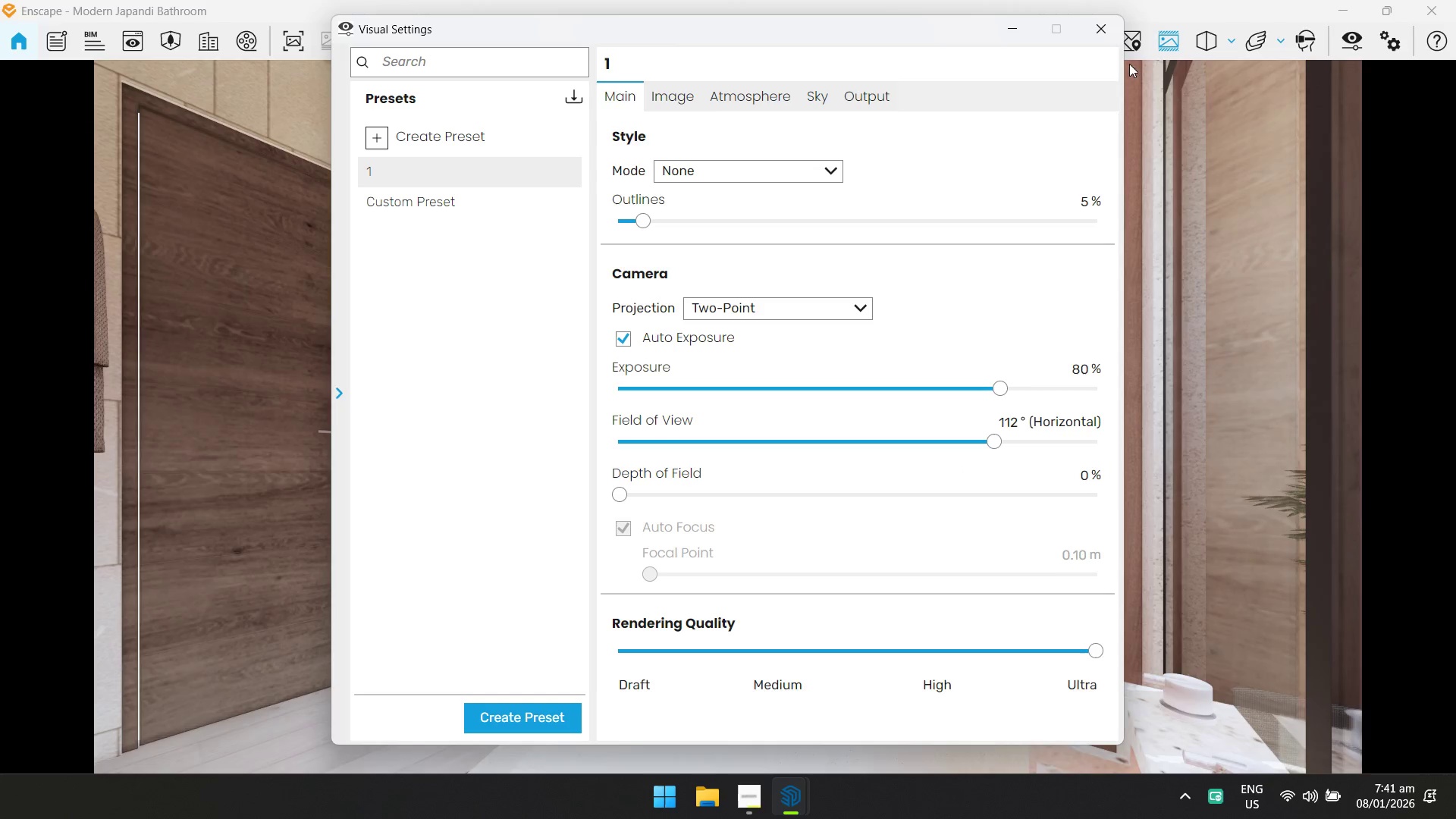 
left_click([1108, 38])
 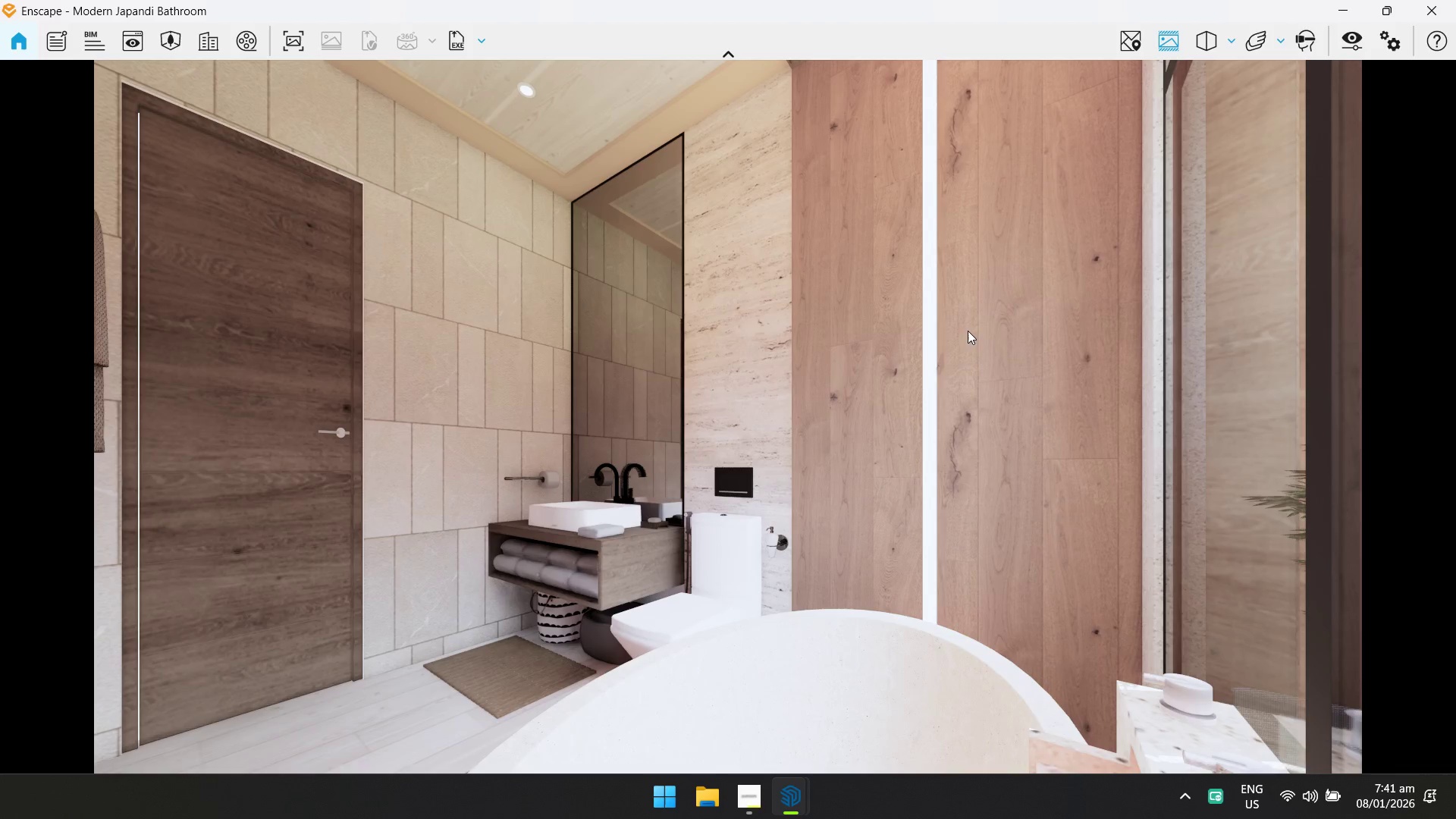 
left_click_drag(start_coordinate=[930, 381], to_coordinate=[718, 360])
 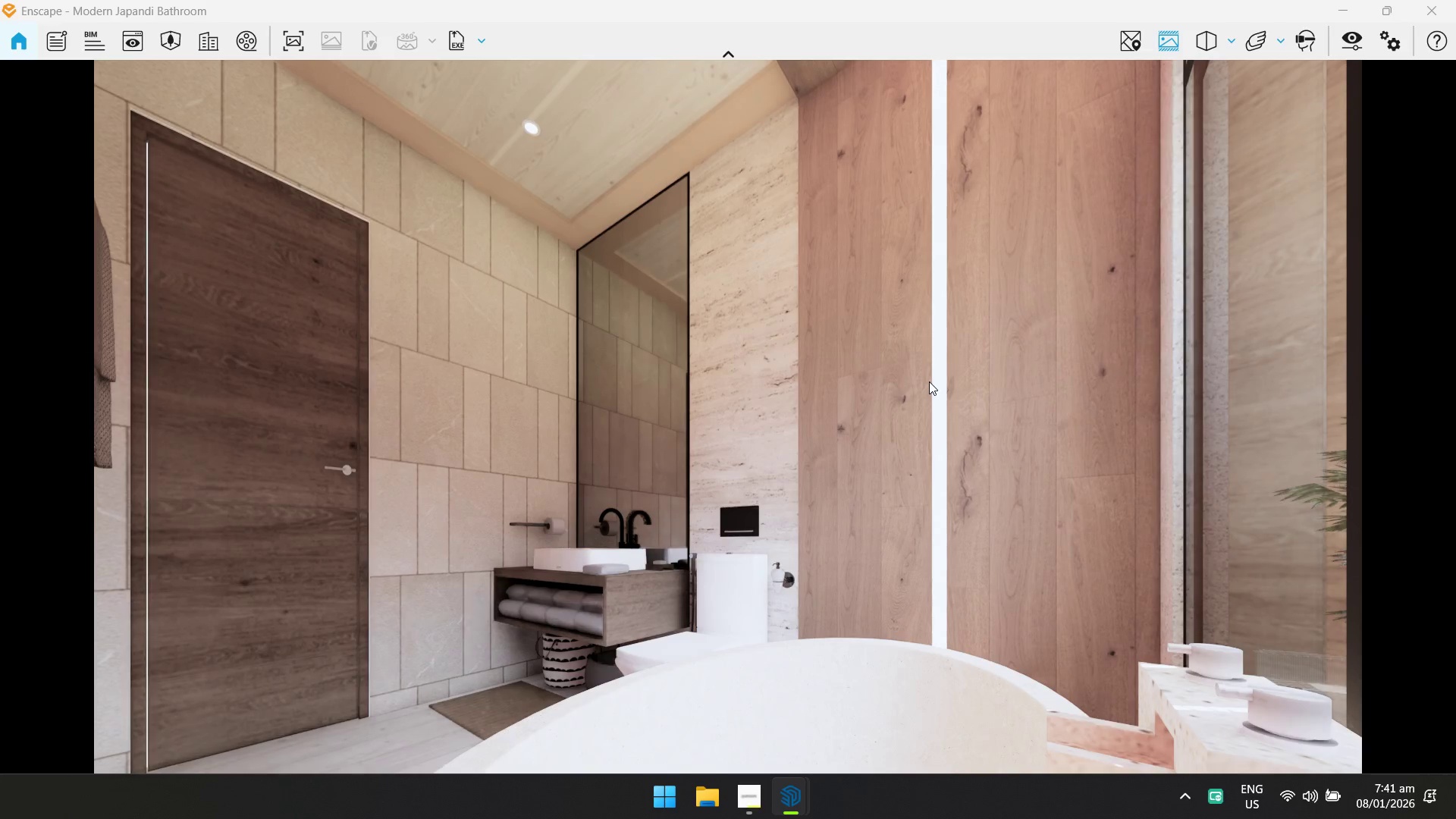 
type(eq)
 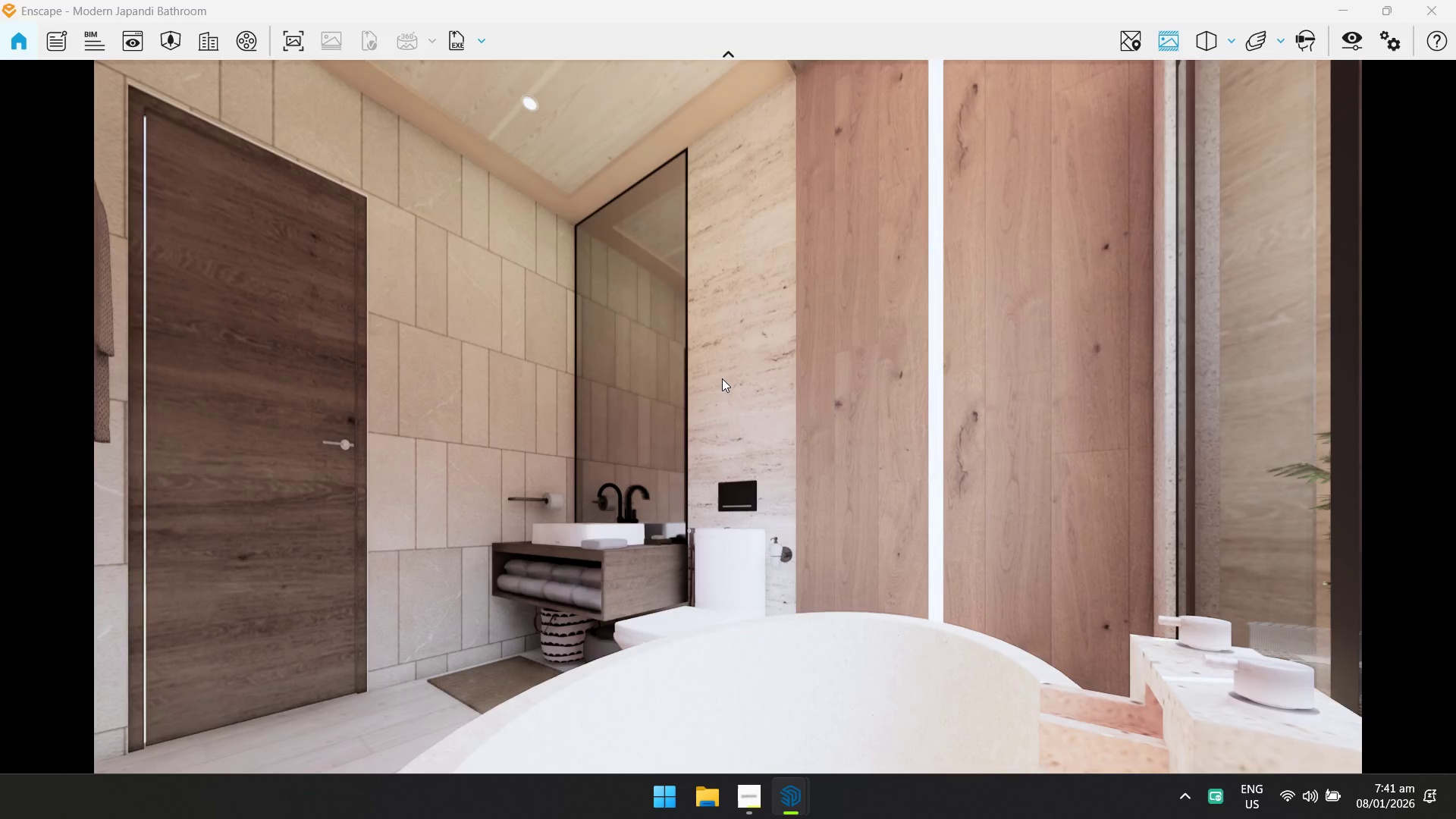 
type(sw)
 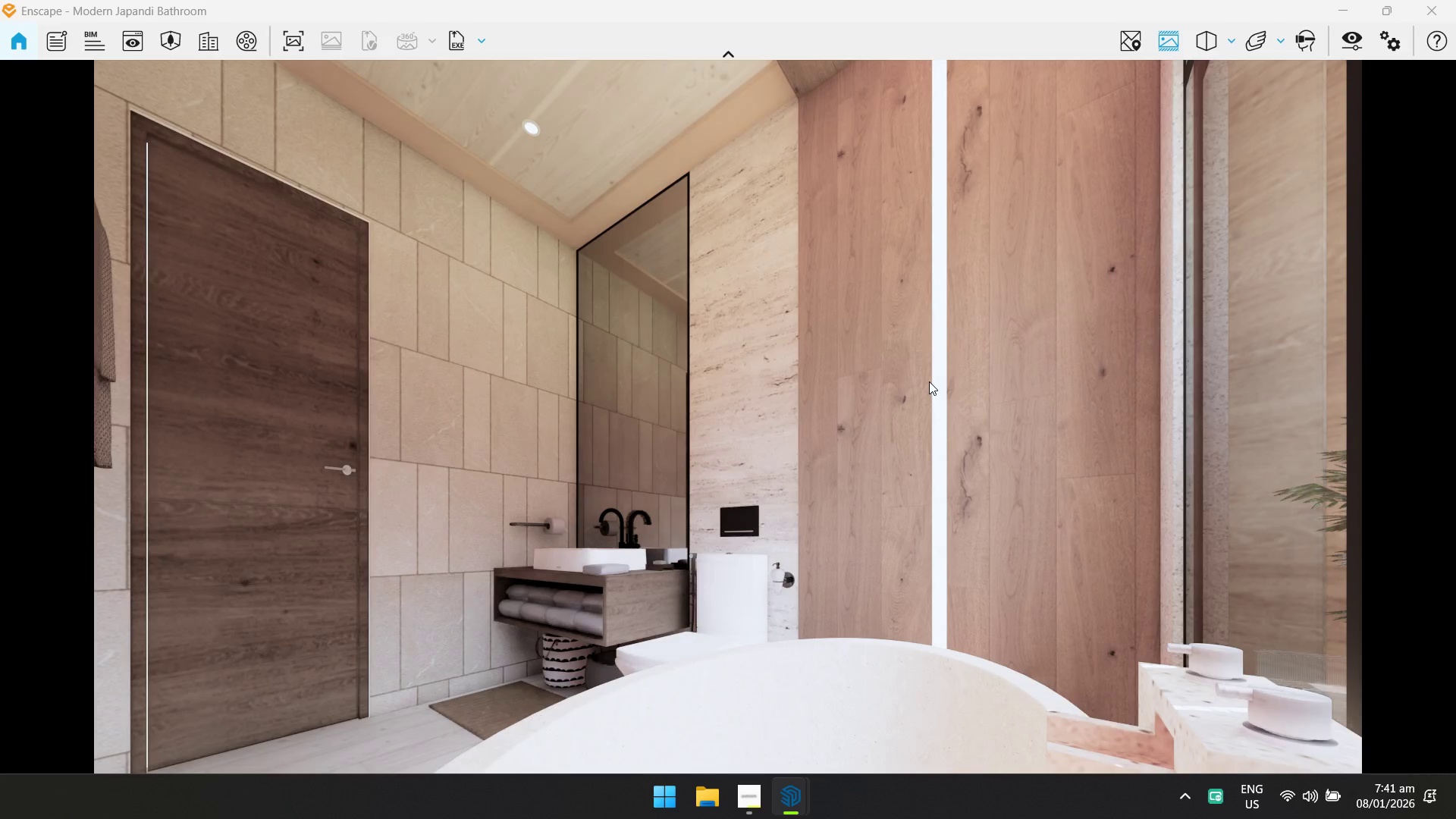 
left_click_drag(start_coordinate=[925, 388], to_coordinate=[728, 435])
 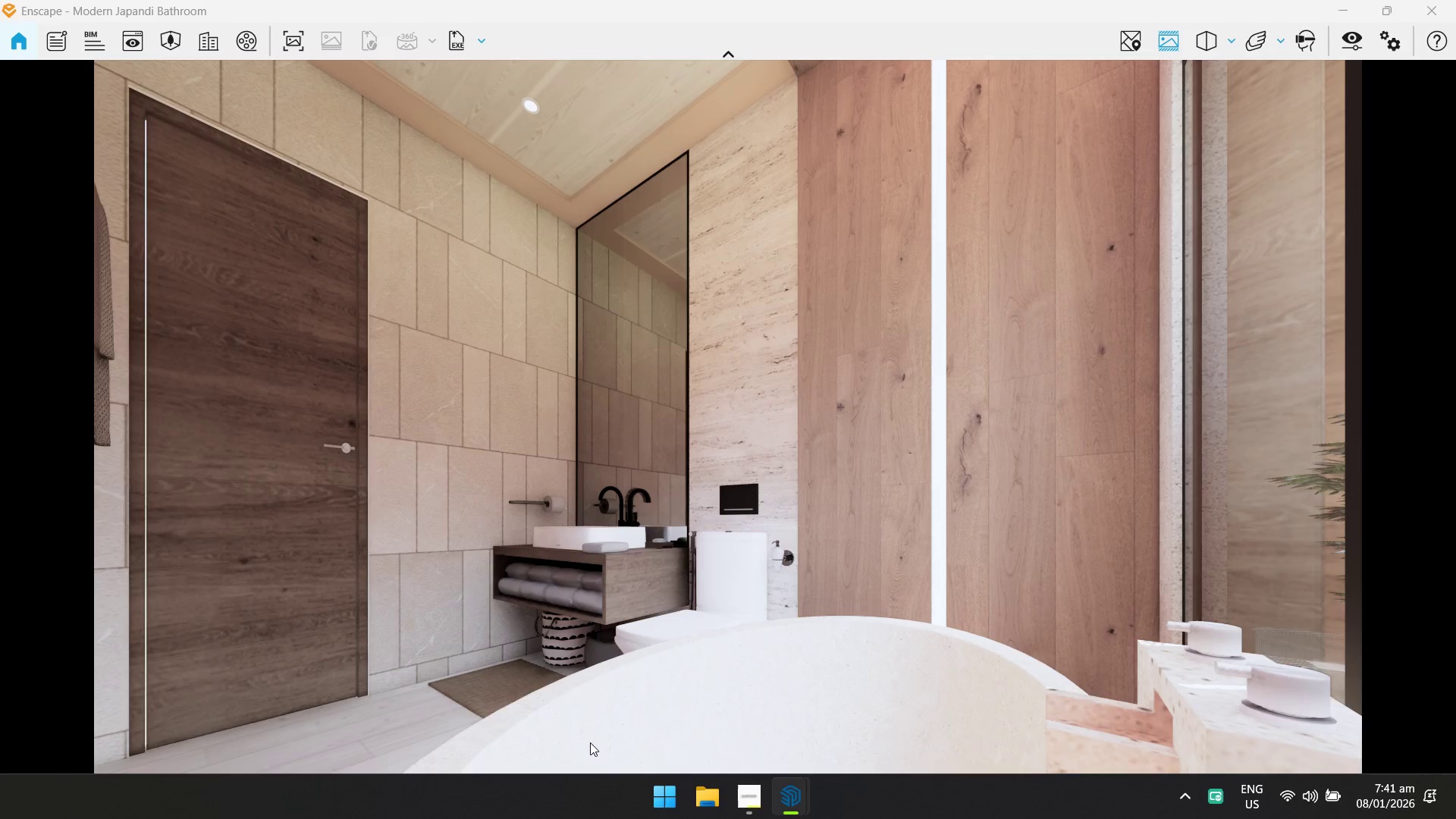 
left_click([290, 43])
 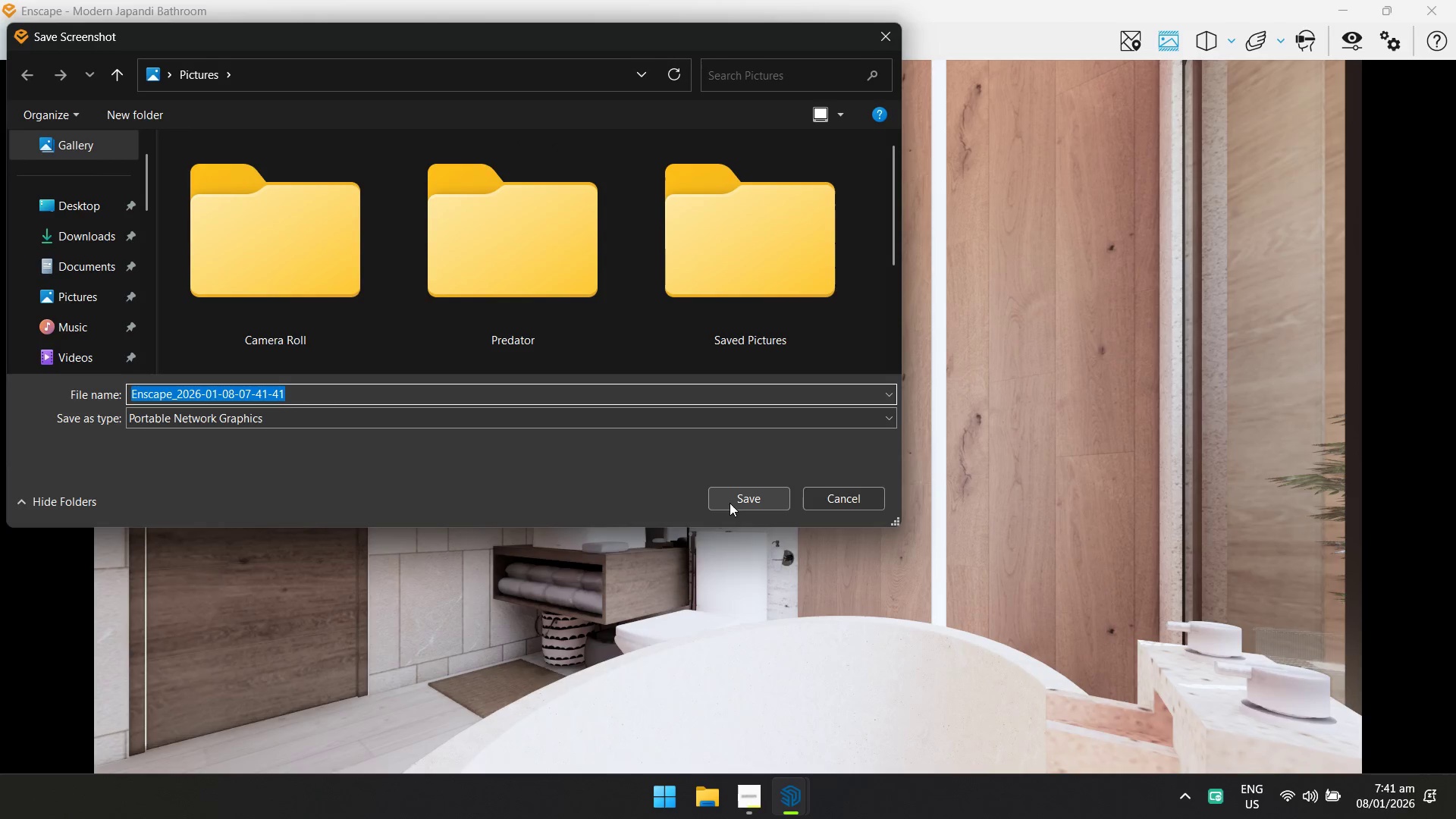 
left_click([738, 500])
 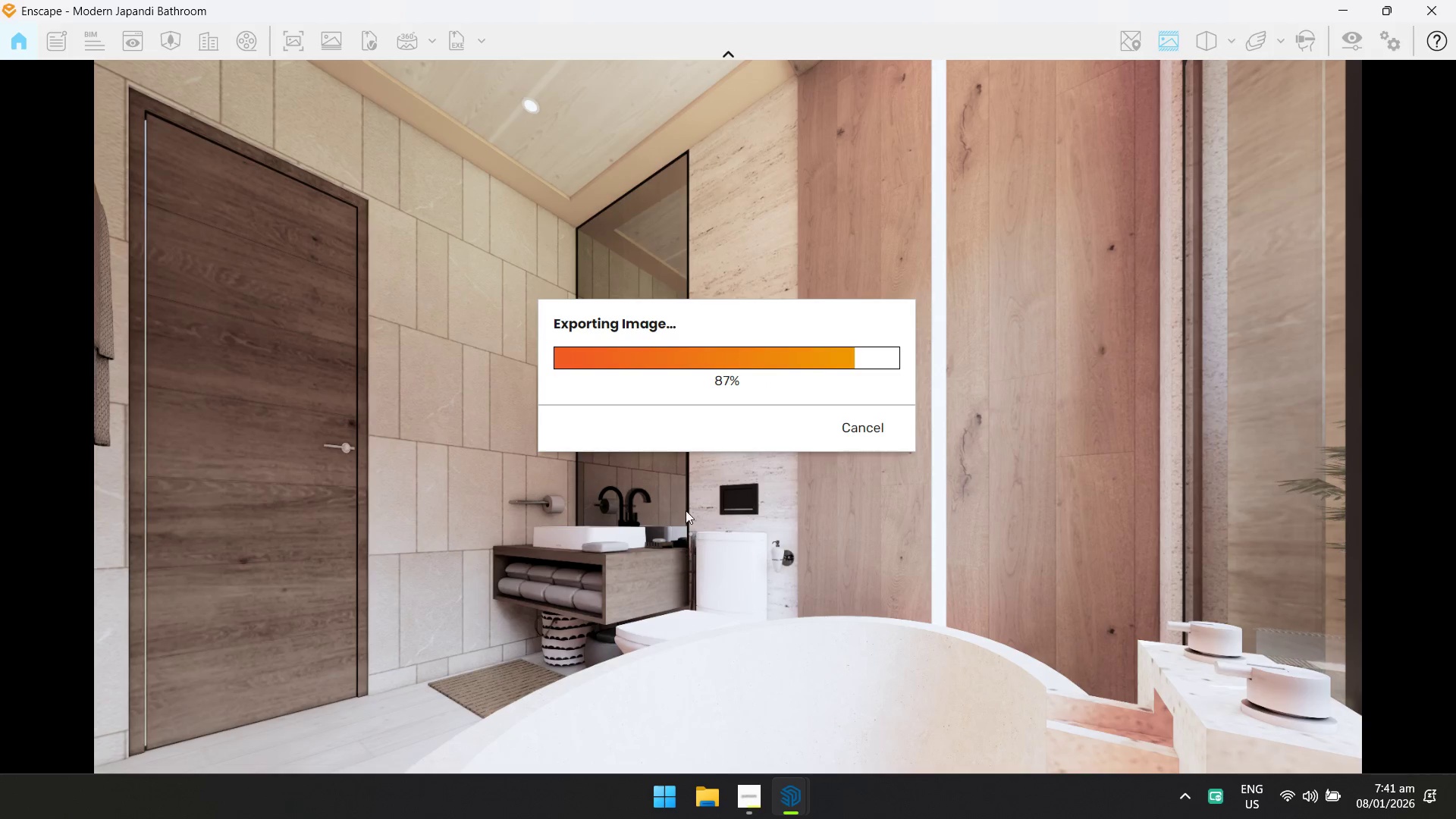 
wait(7.86)
 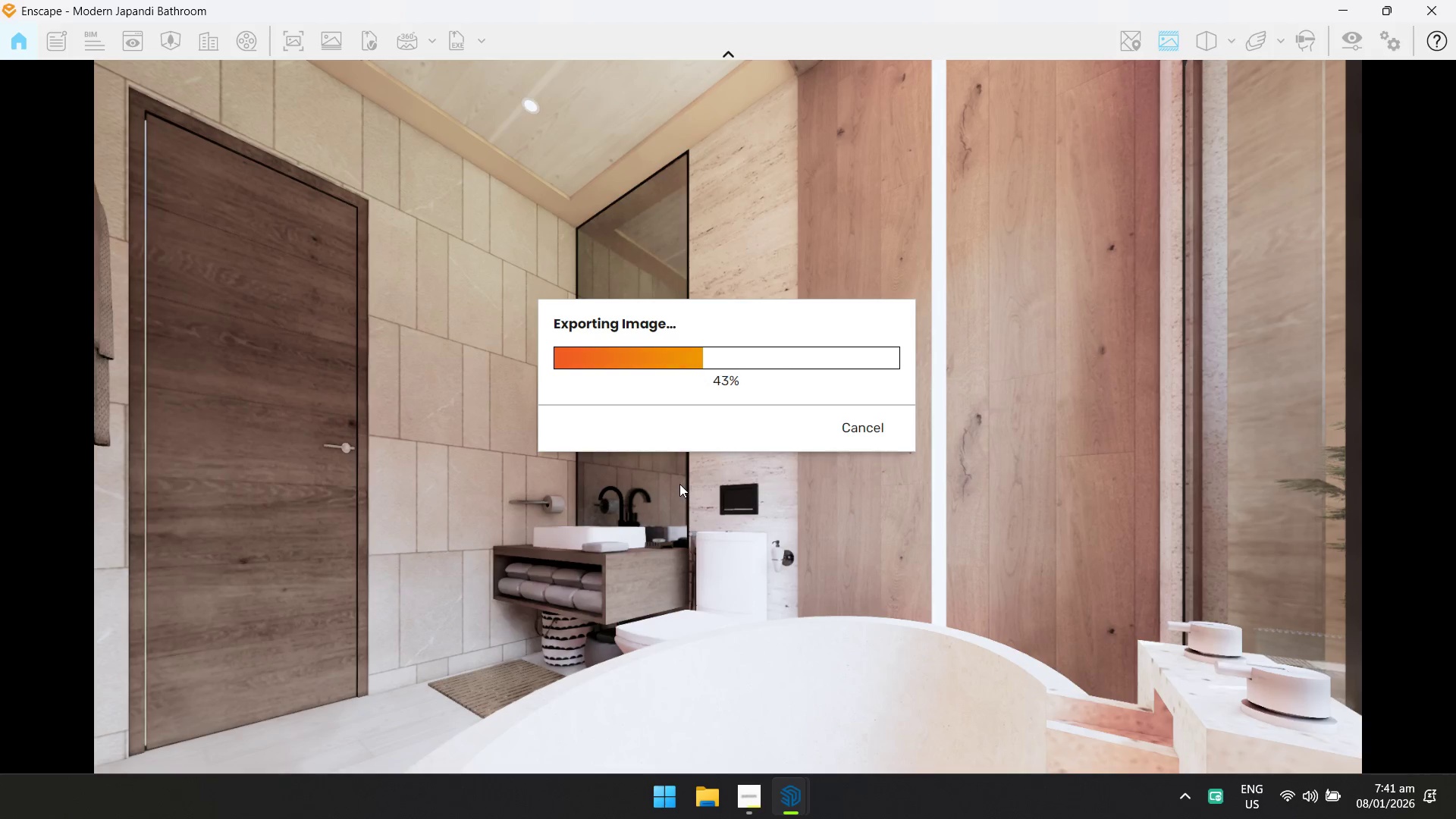 
left_click_drag(start_coordinate=[671, 382], to_coordinate=[1390, 464])
 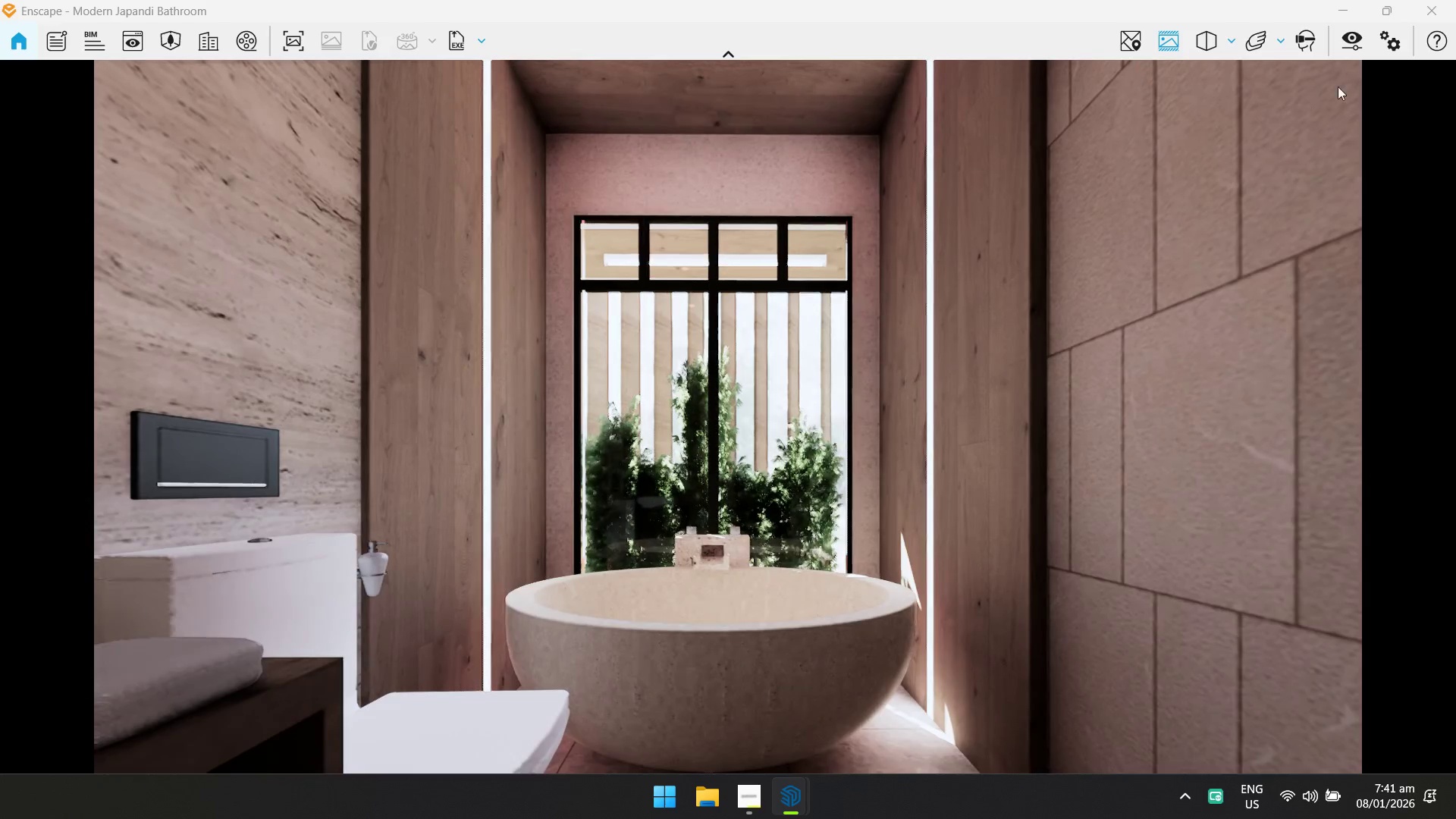 
hold_key(key=W, duration=0.38)
 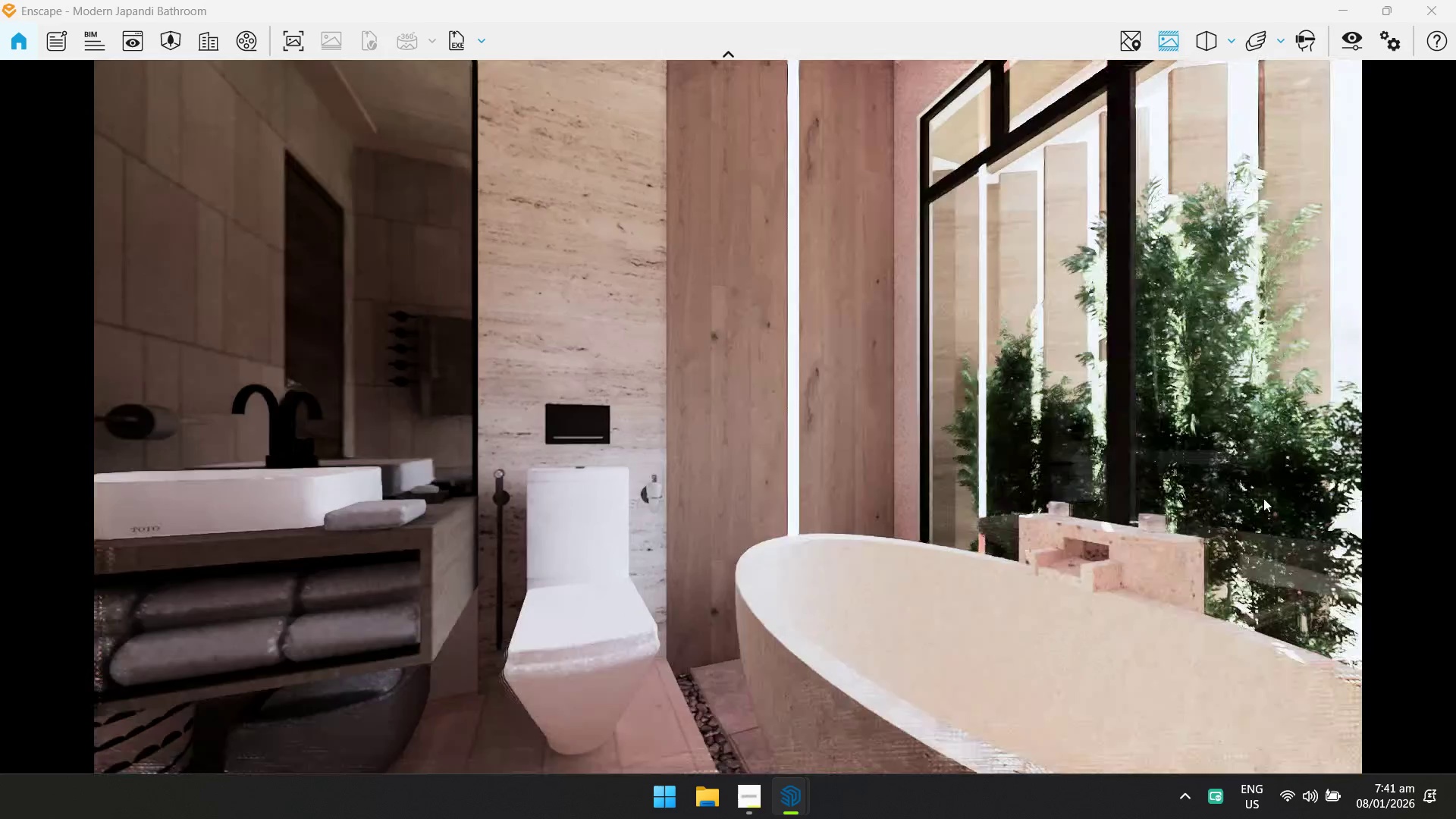 
hold_key(key=A, duration=0.47)
 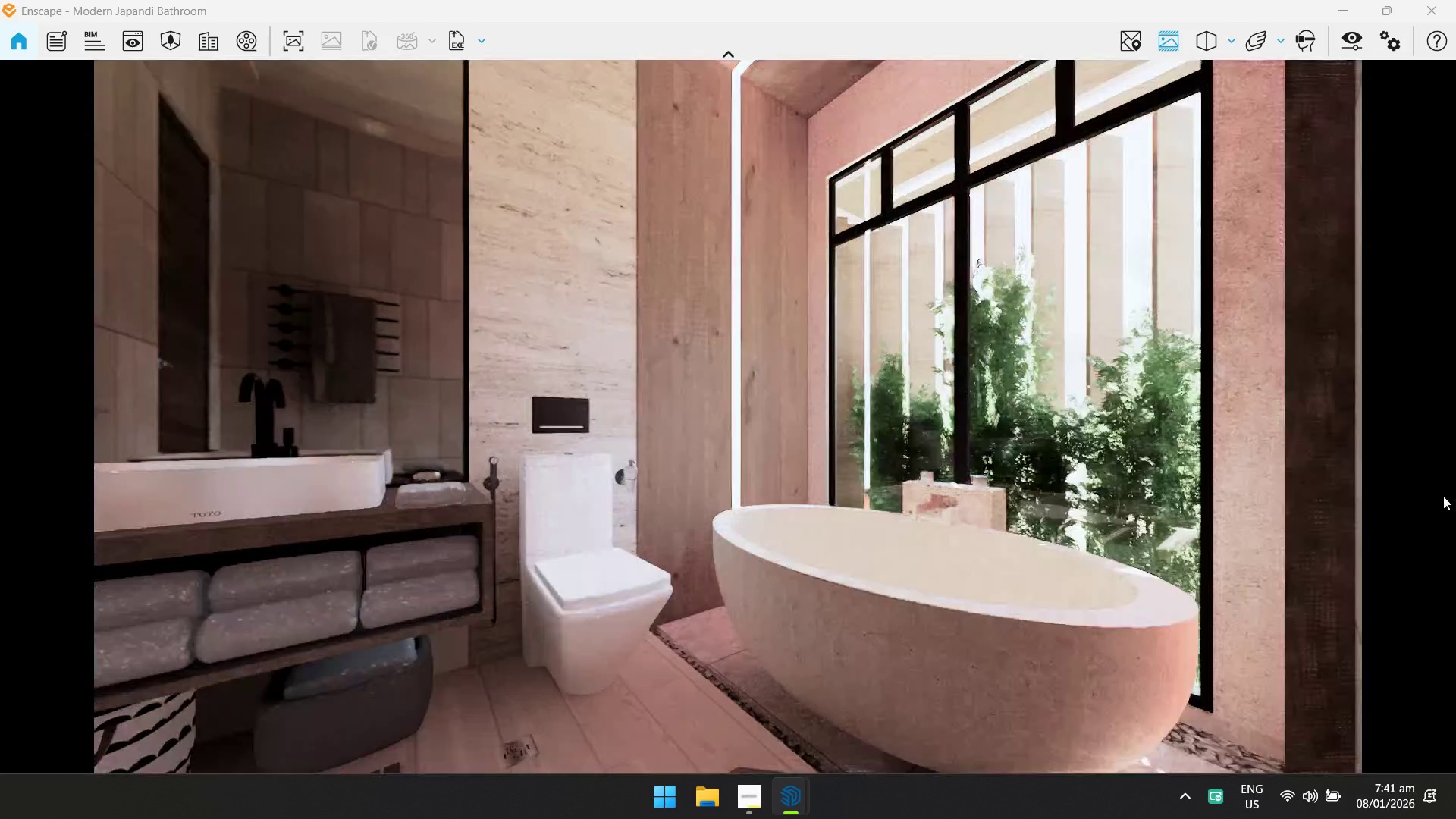 
hold_key(key=S, duration=0.42)
 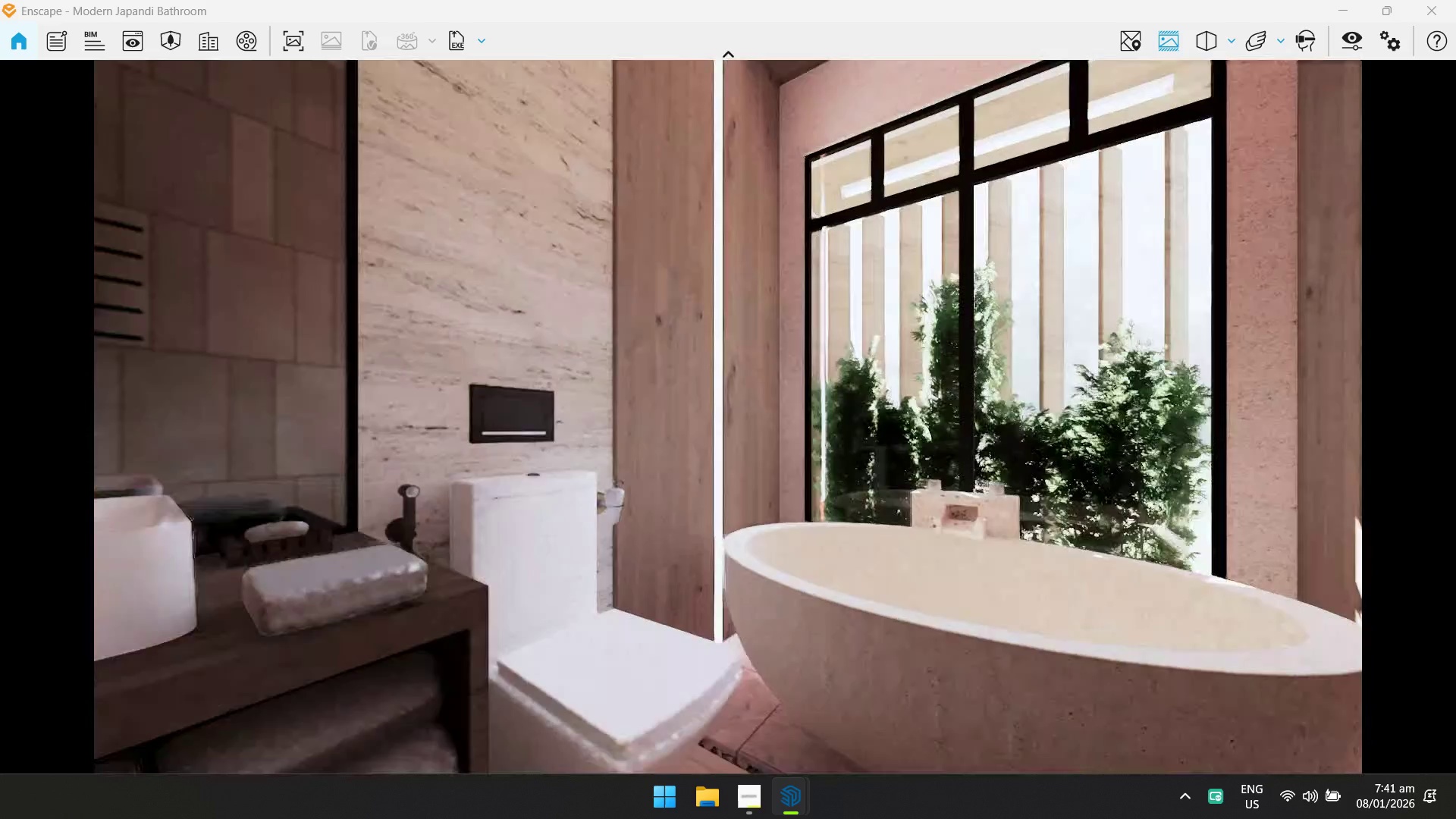 
hold_key(key=A, duration=0.69)
 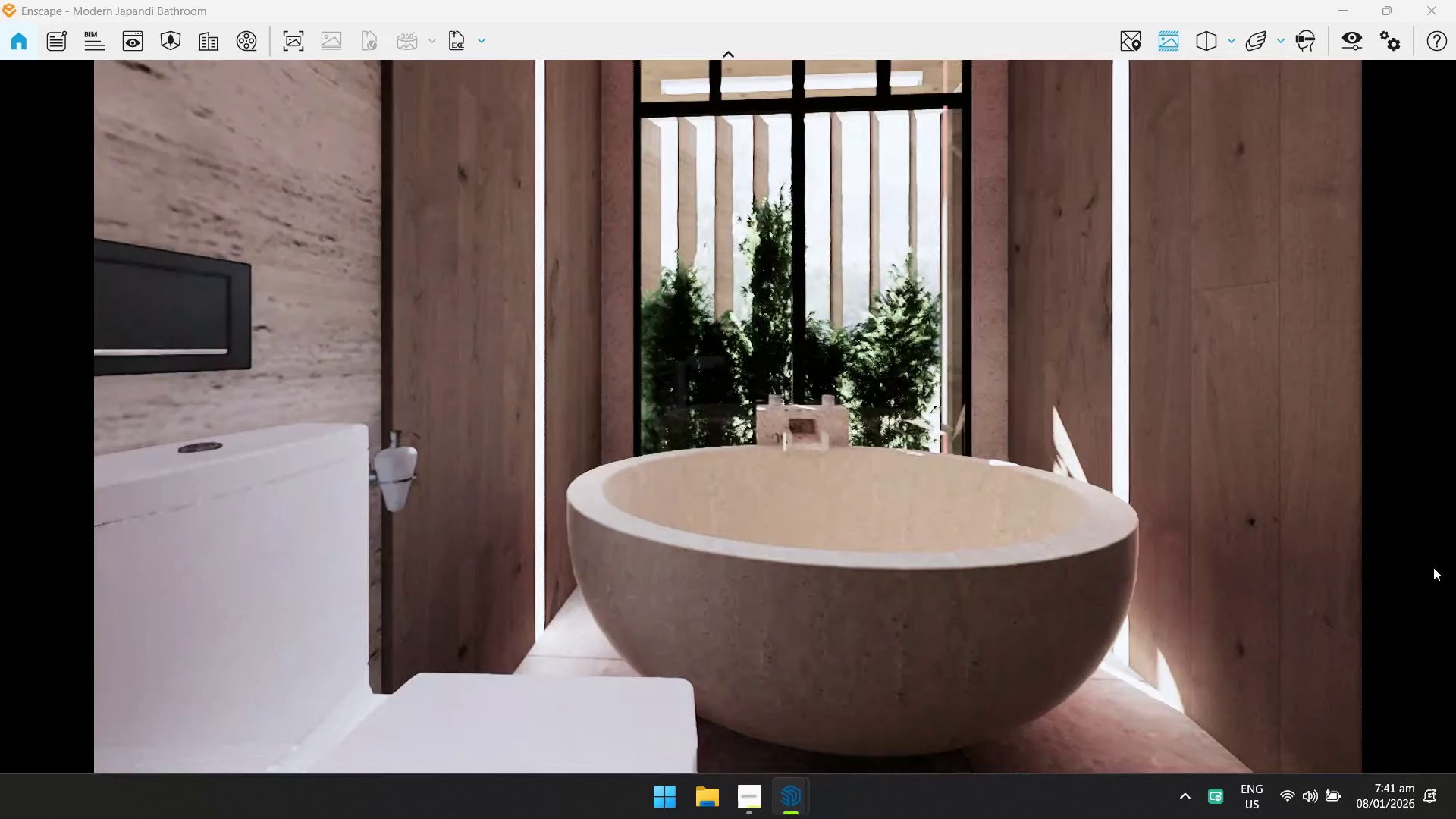 
hold_key(key=W, duration=0.38)
 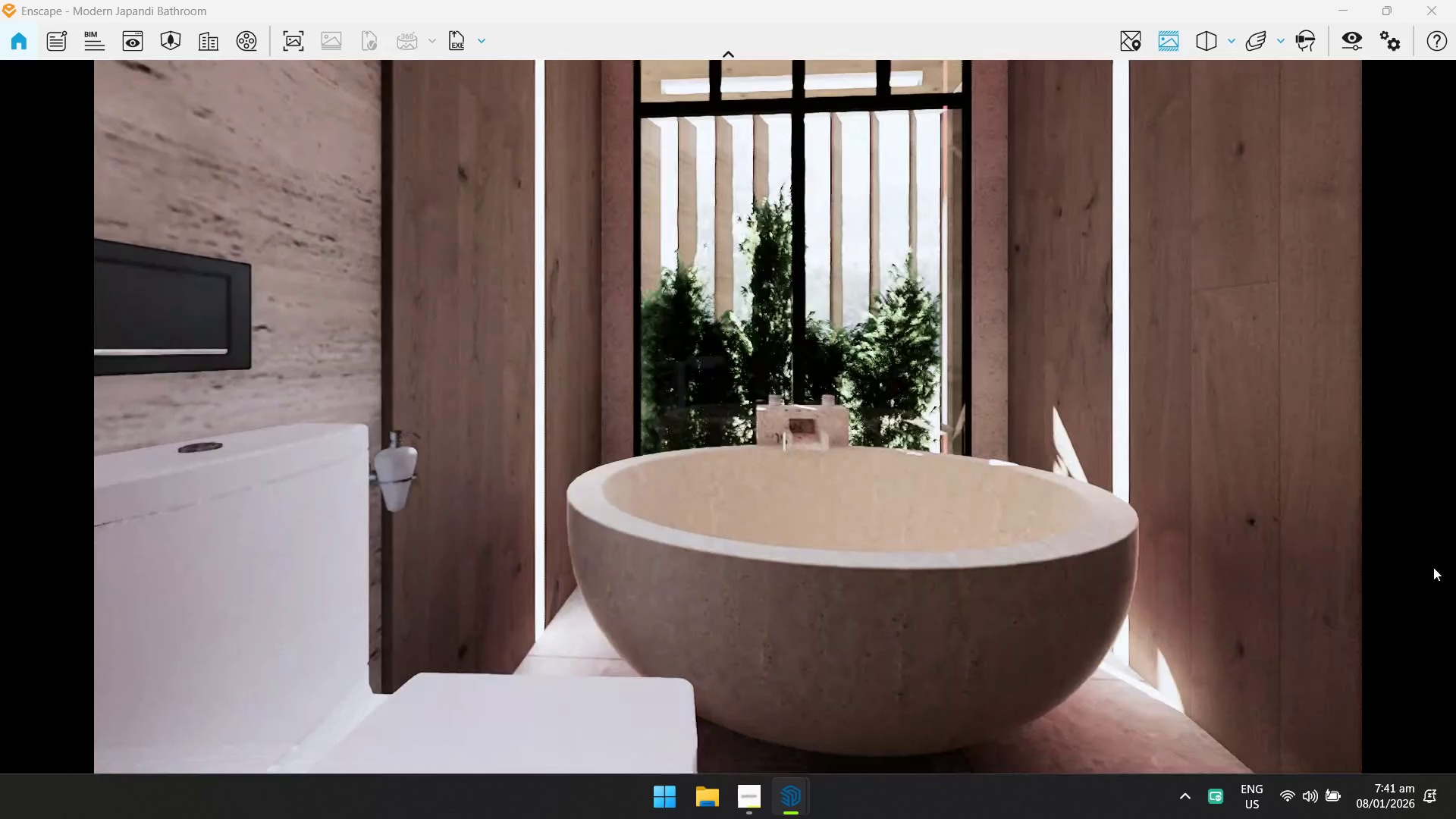 
type(sd)
 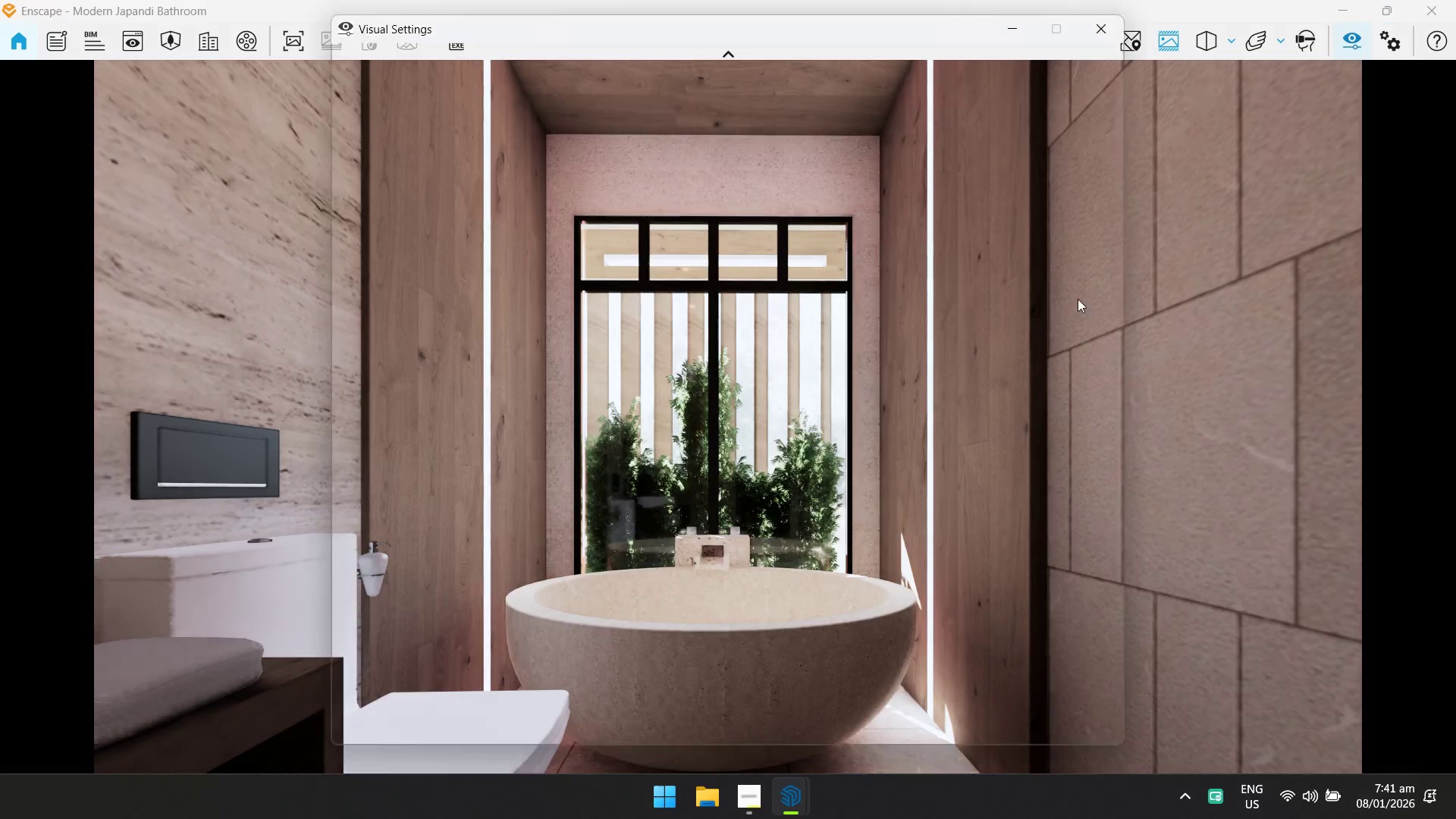 
left_click_drag(start_coordinate=[994, 444], to_coordinate=[889, 433])
 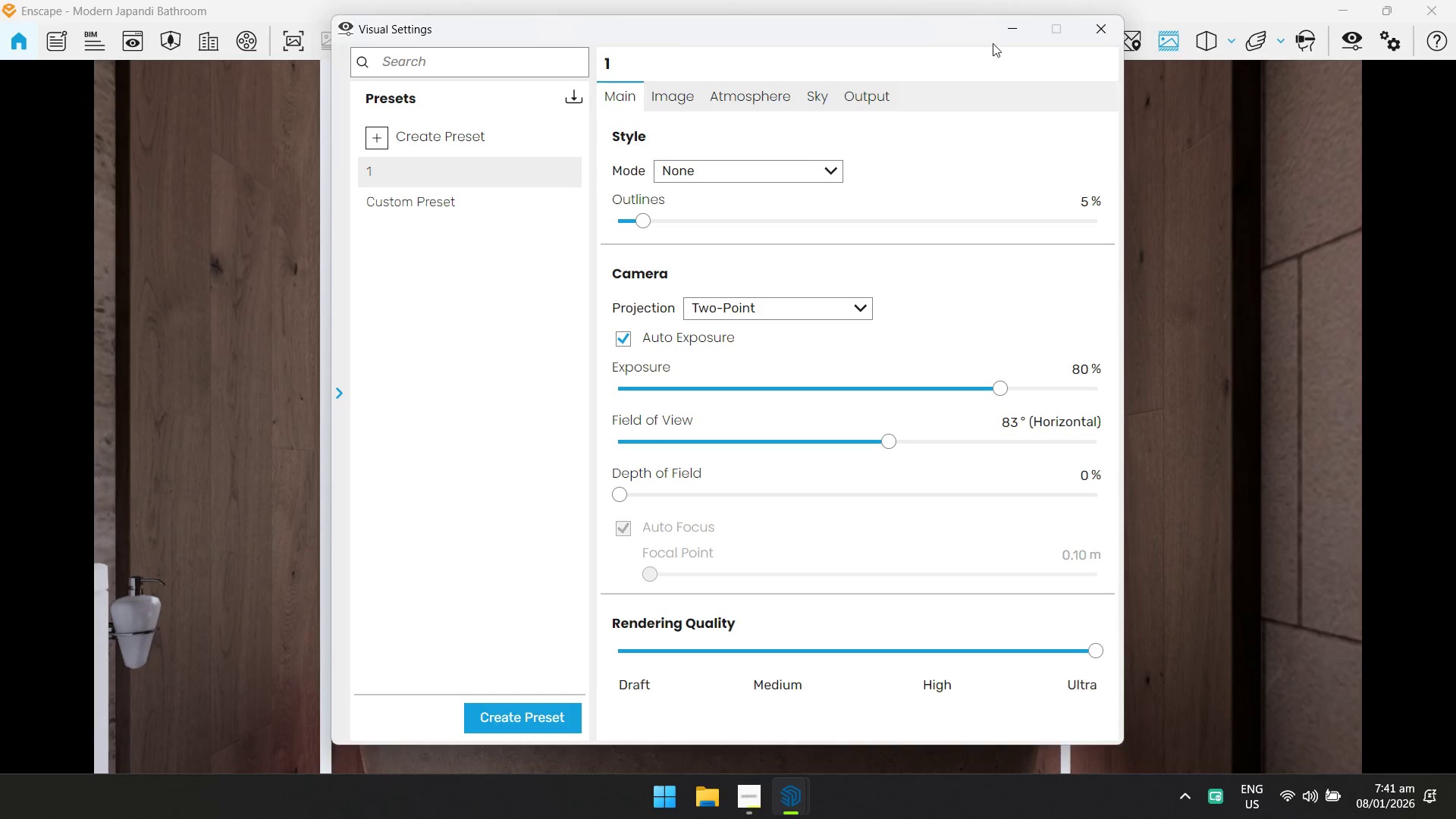 
left_click_drag(start_coordinate=[956, 30], to_coordinate=[707, 767])
 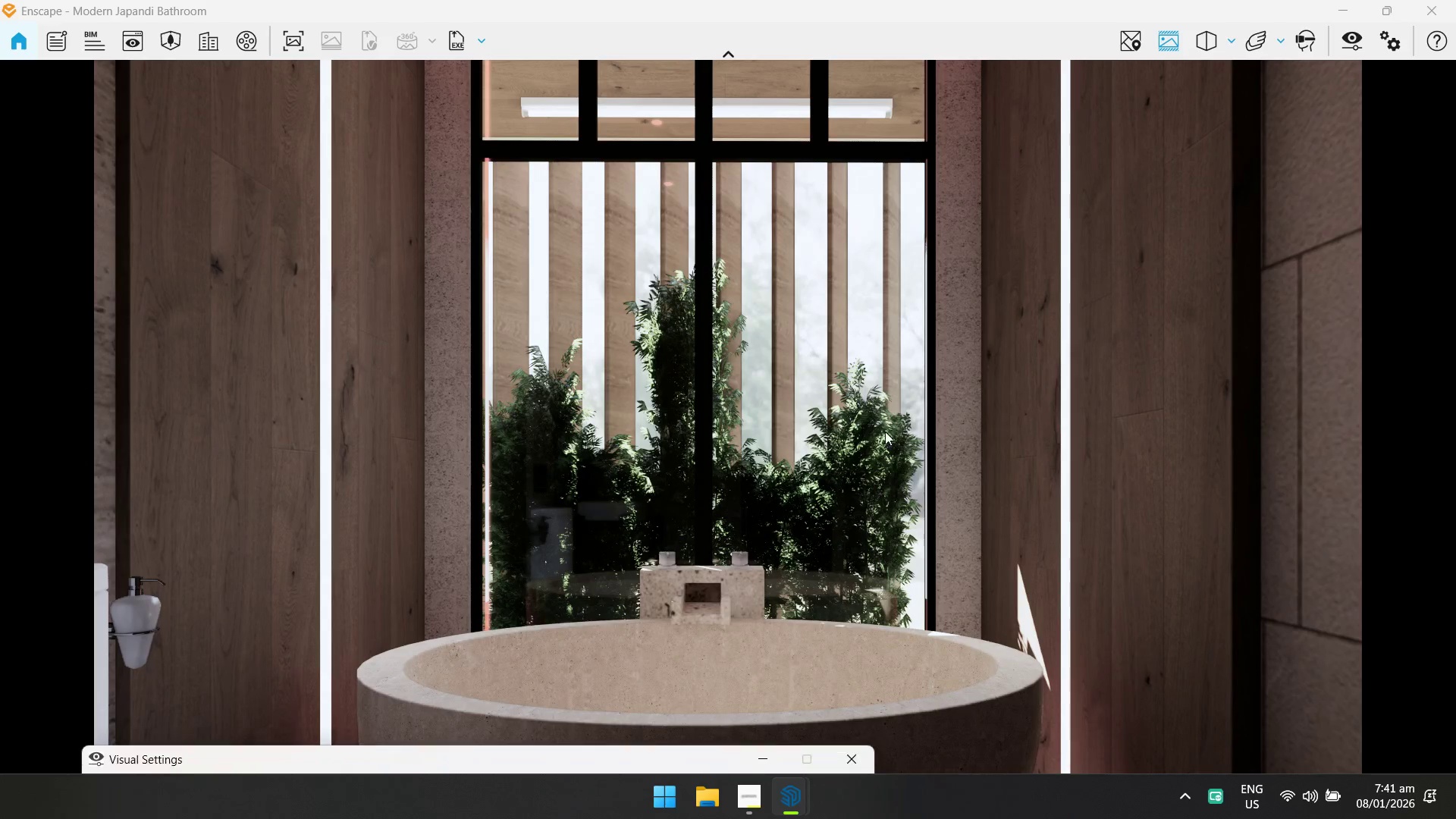 
left_click_drag(start_coordinate=[887, 427], to_coordinate=[717, 384])
 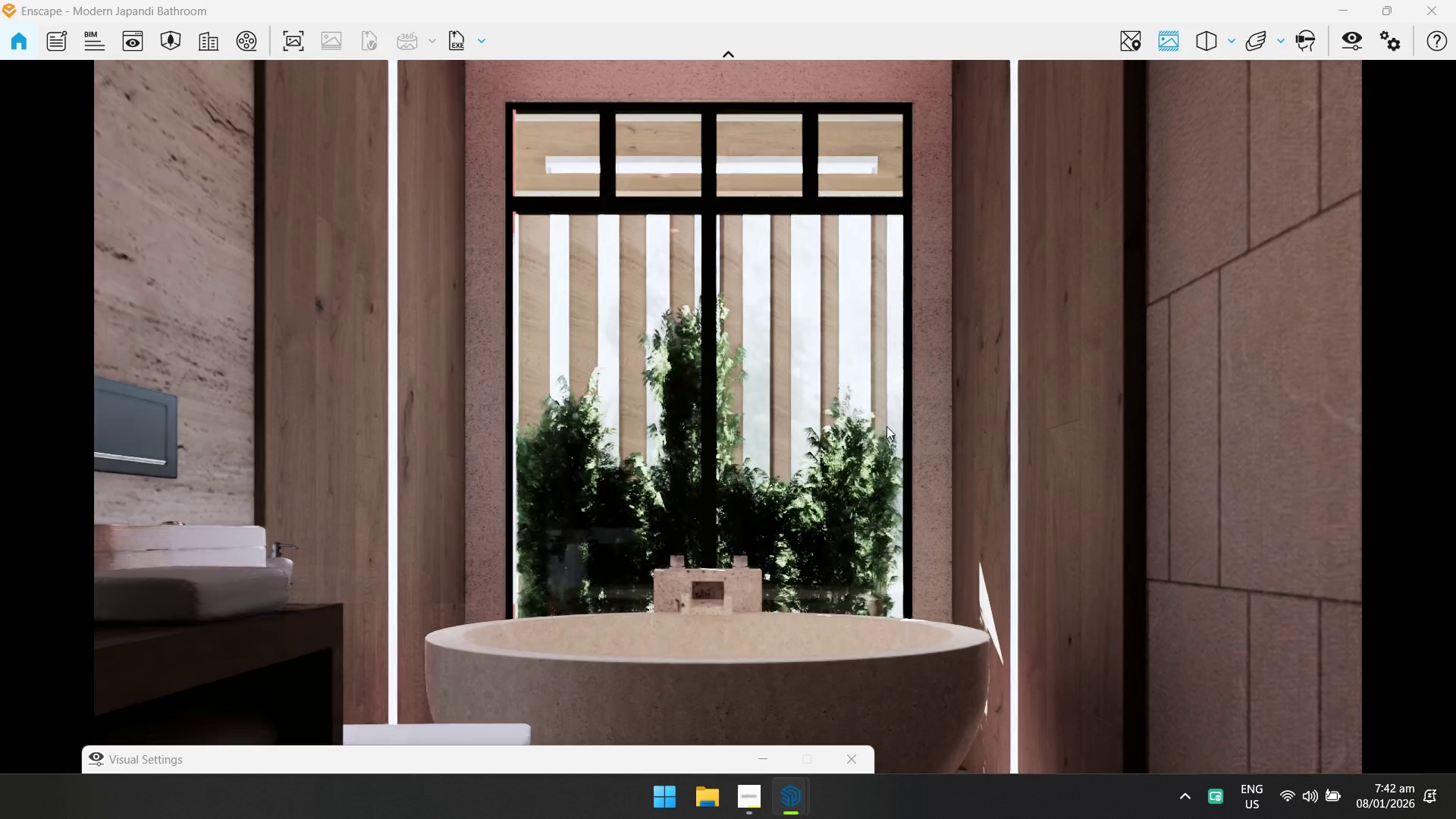 
type(ssaeqw)
 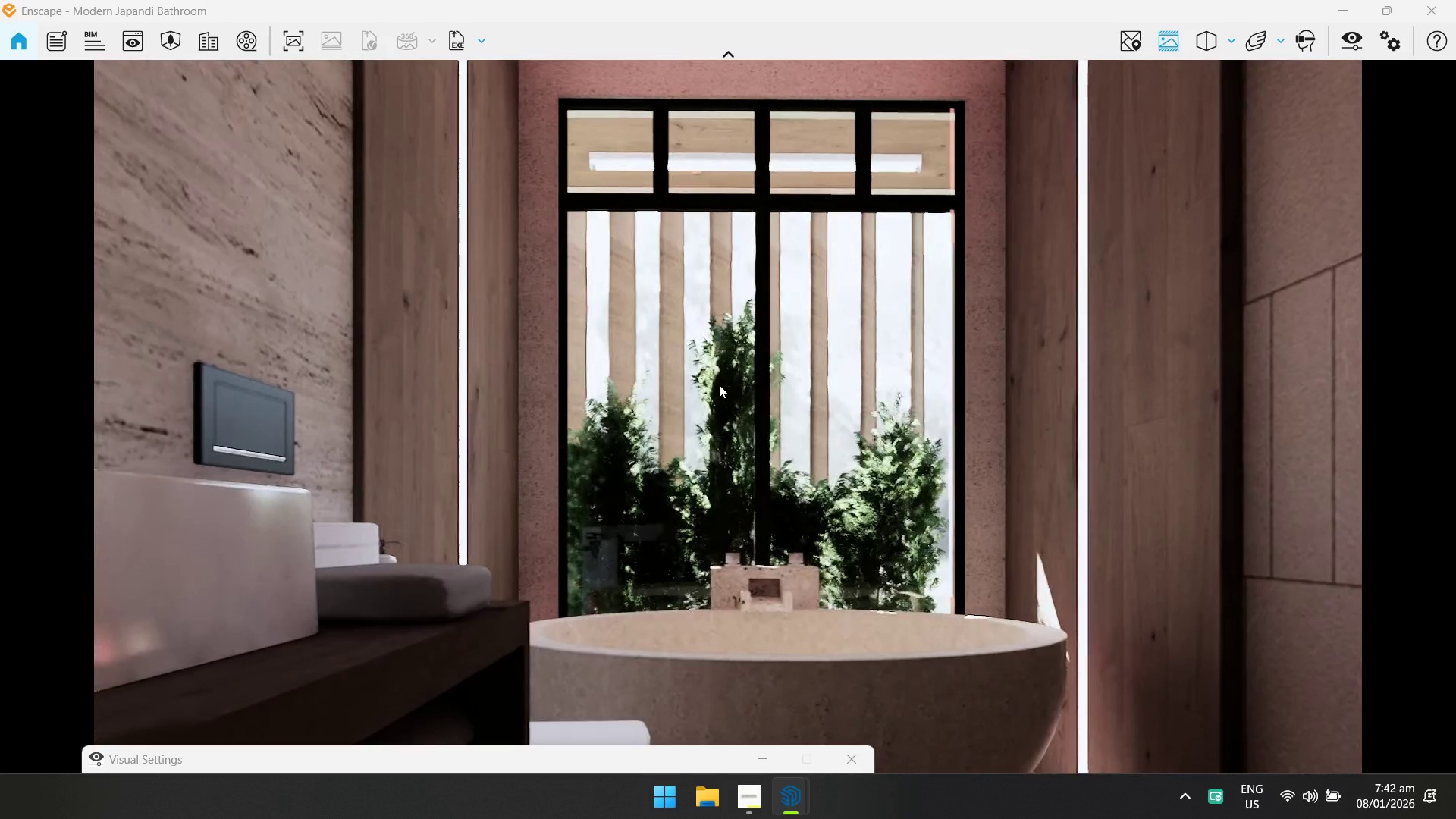 
key(D)
 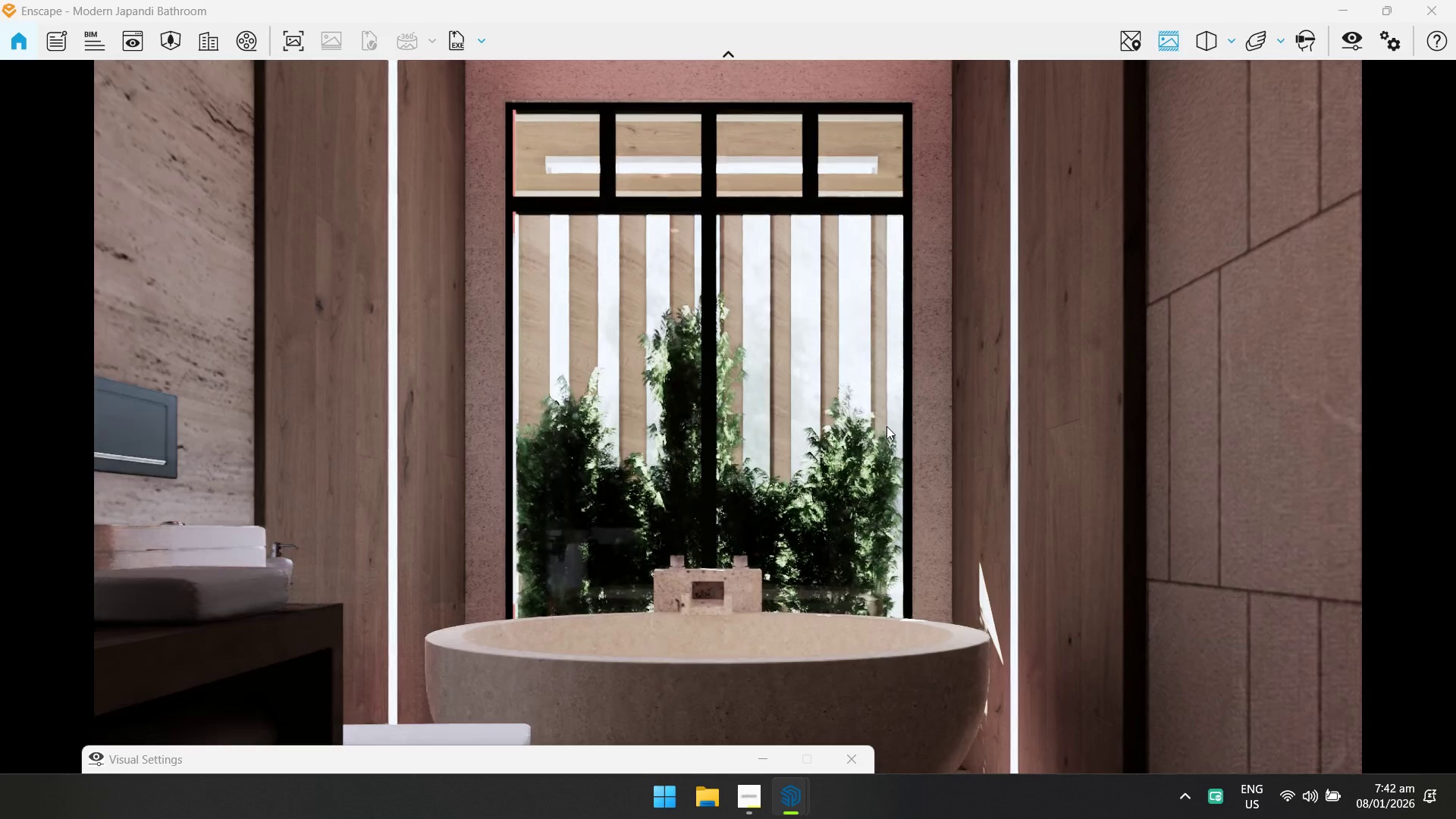 
type(sswq)
 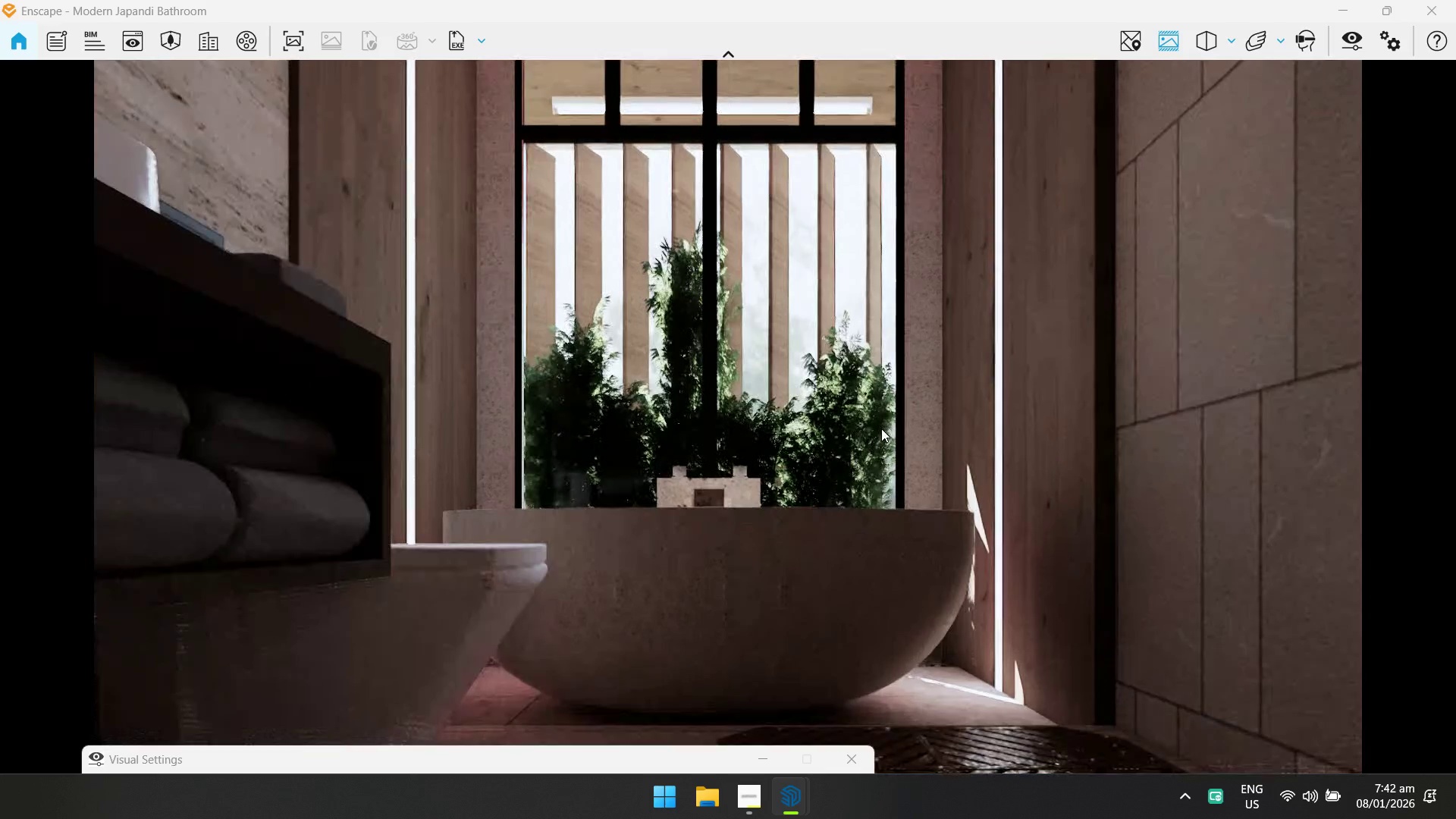 
left_click_drag(start_coordinate=[872, 419], to_coordinate=[721, 392])
 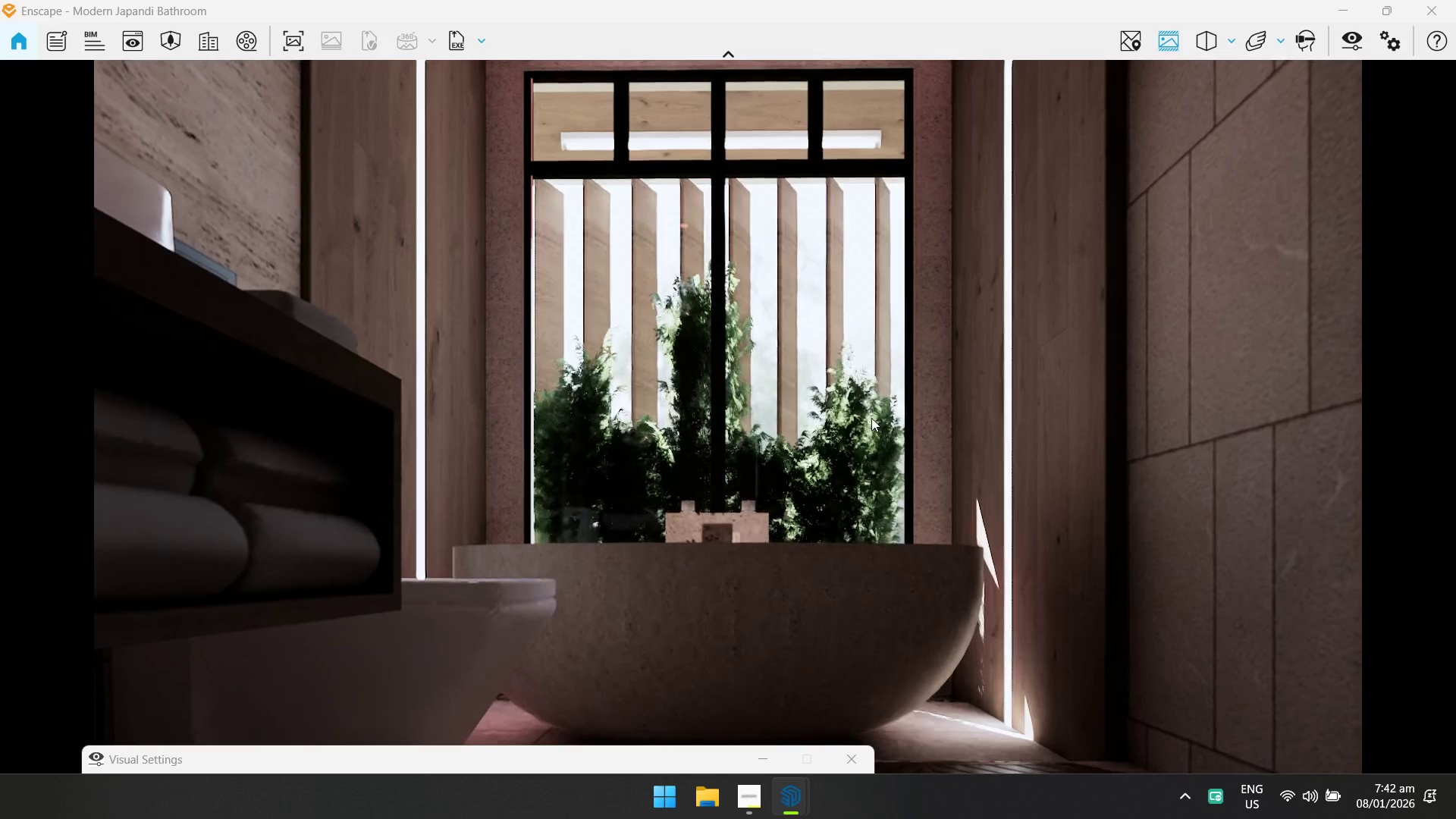 
type(wwesw)
 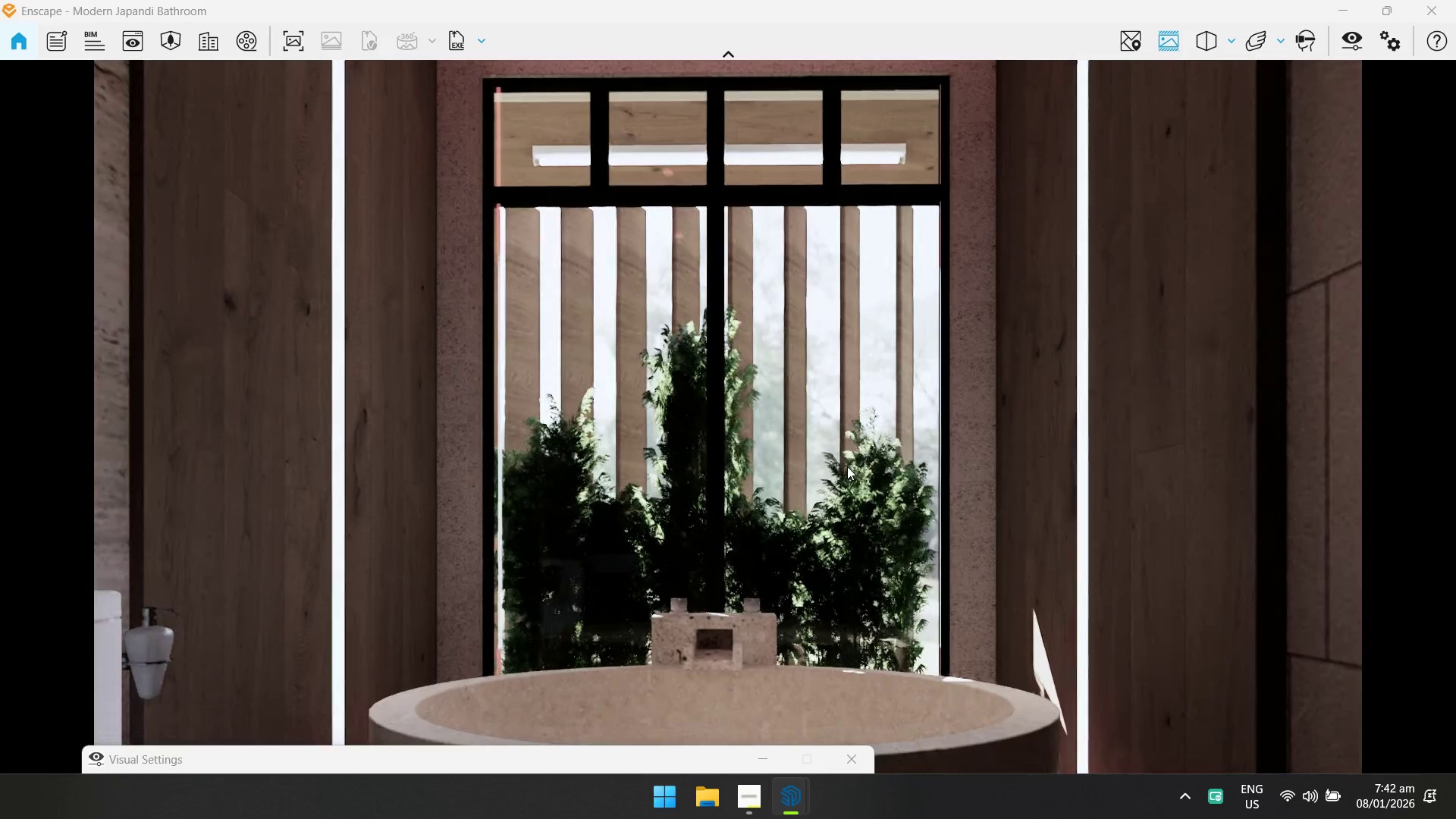 
left_click_drag(start_coordinate=[853, 431], to_coordinate=[728, 416])
 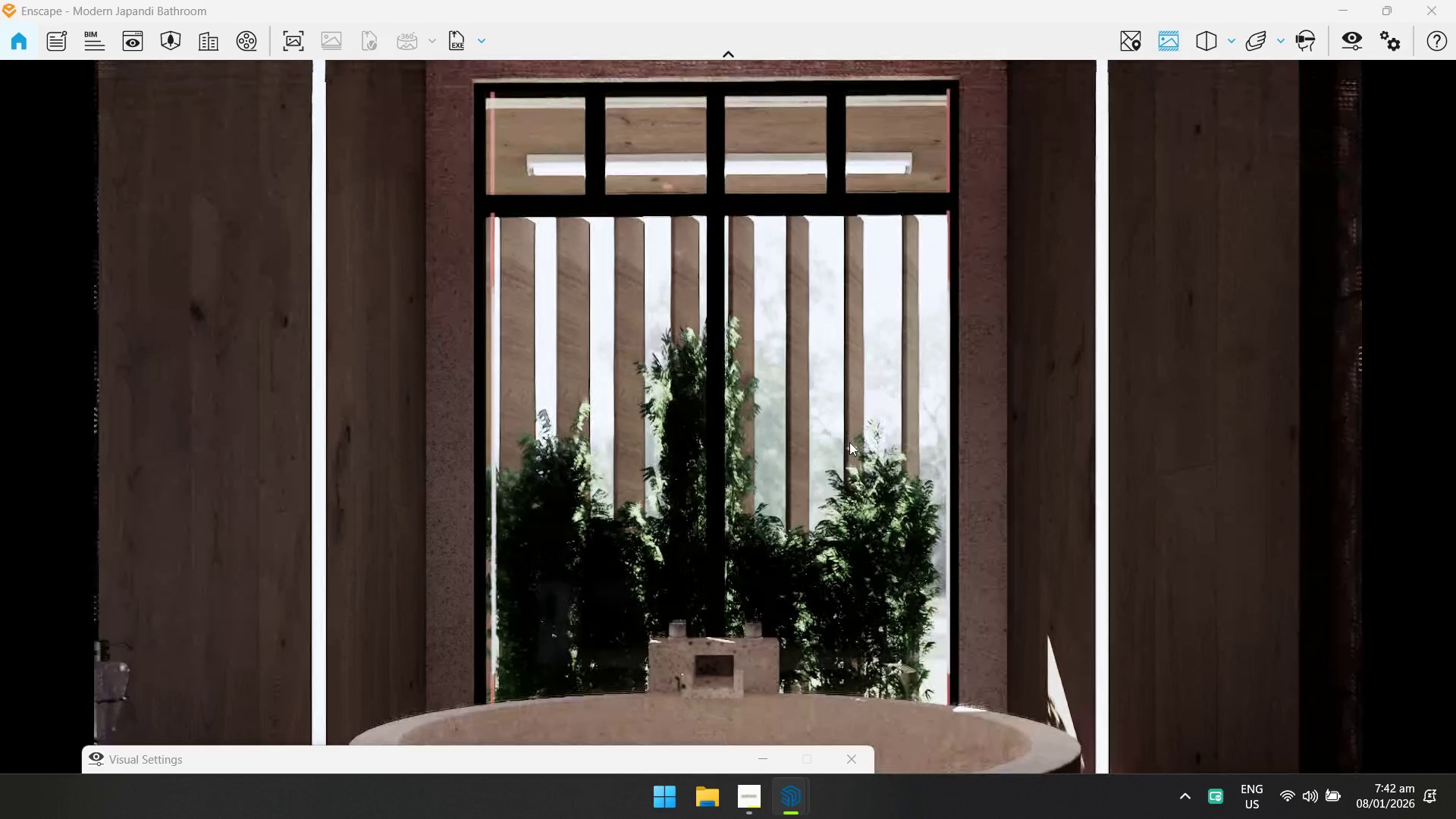 
left_click_drag(start_coordinate=[847, 463], to_coordinate=[728, 430])
 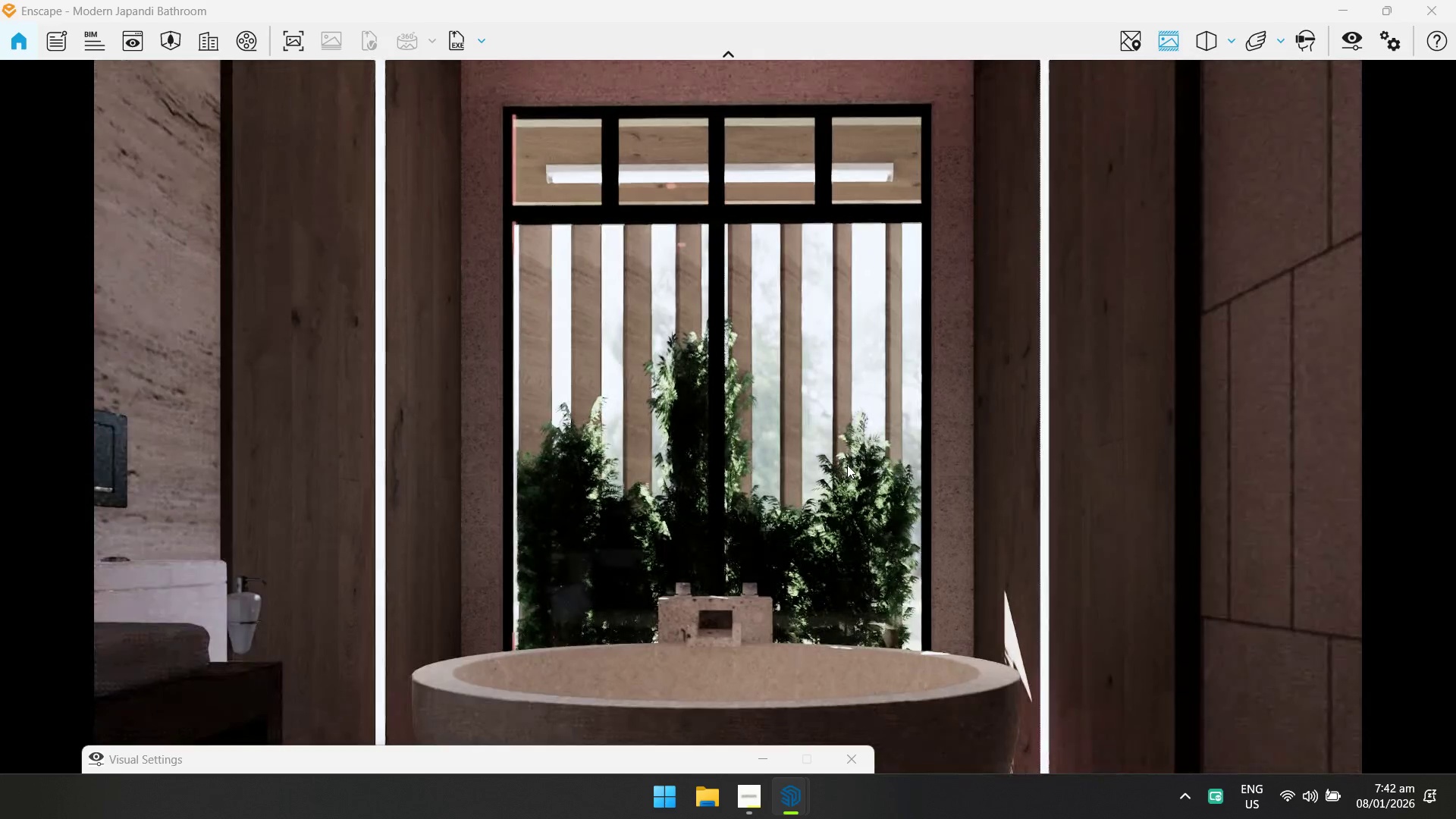 
left_click_drag(start_coordinate=[847, 466], to_coordinate=[733, 444])
 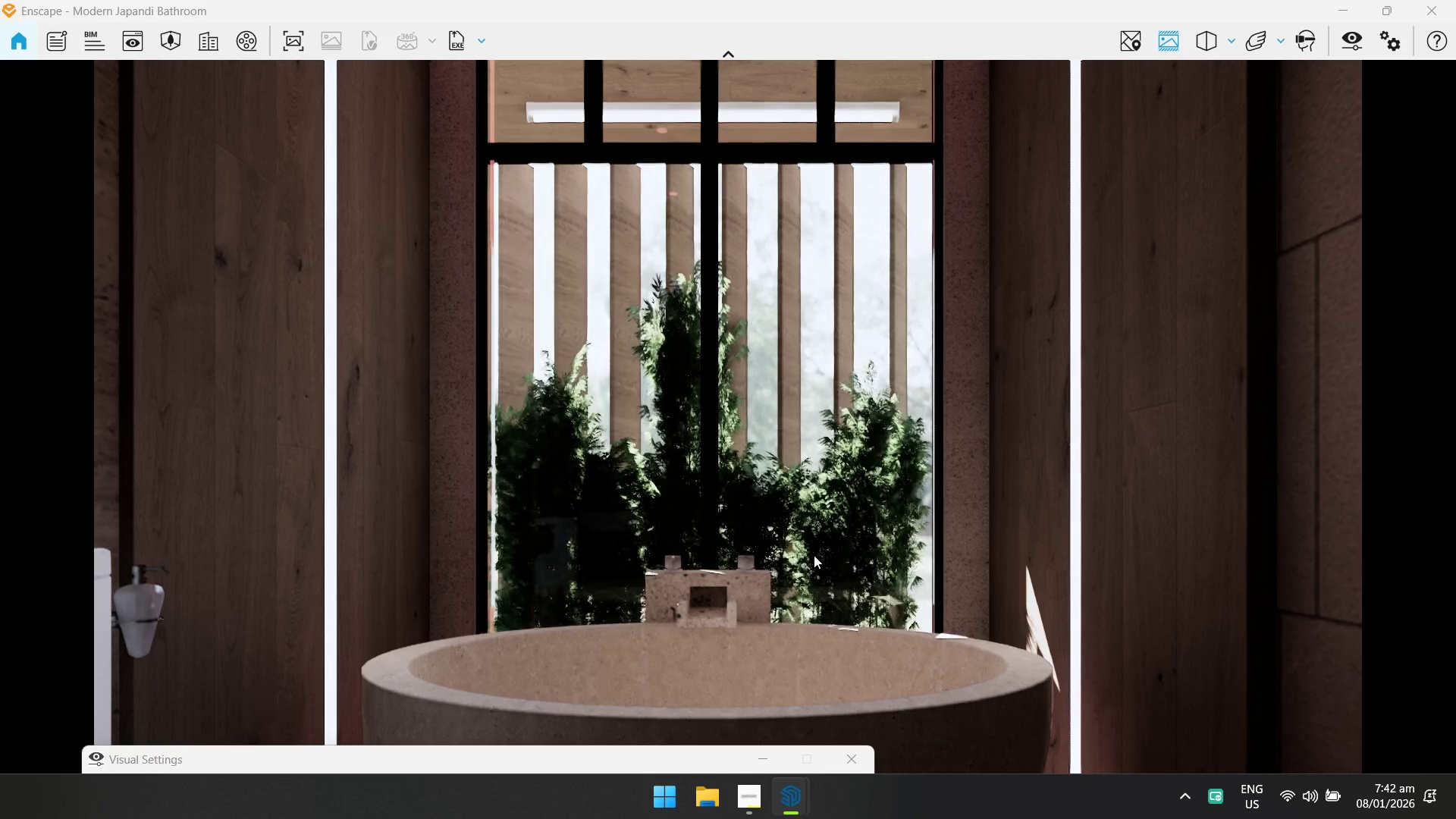 
left_click_drag(start_coordinate=[814, 546], to_coordinate=[730, 396])
 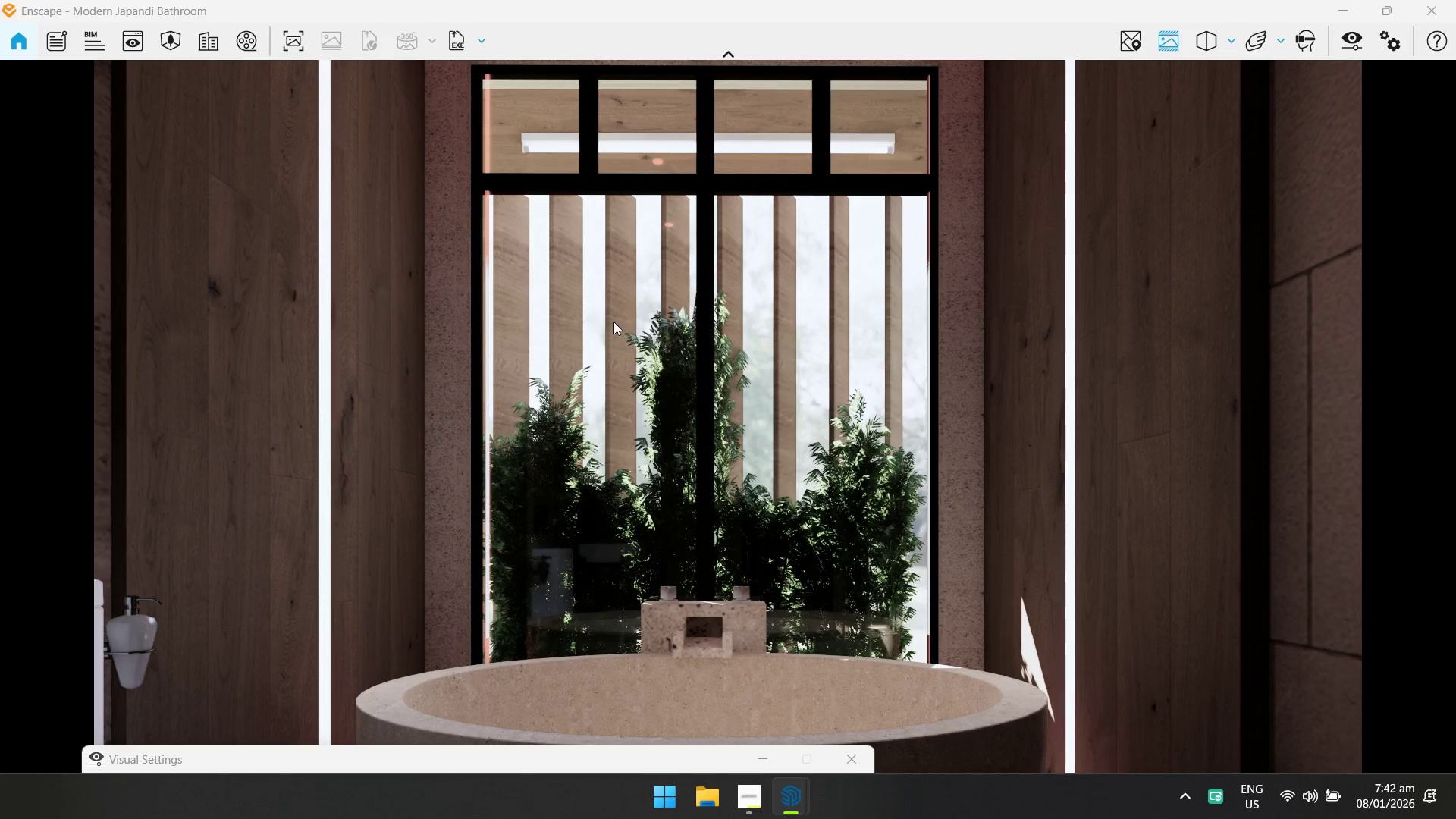 
left_click([298, 51])
 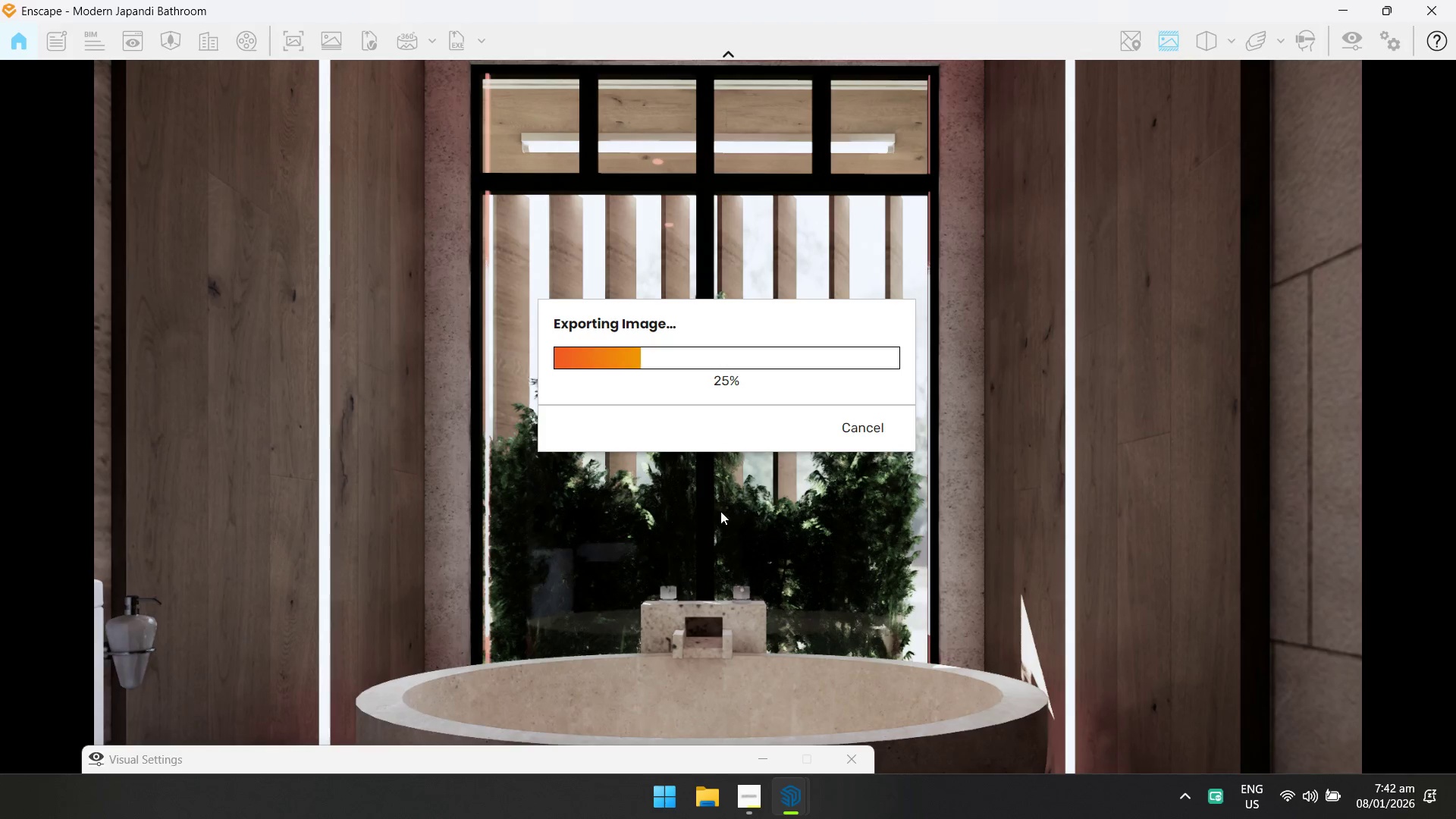 
wait(8.45)
 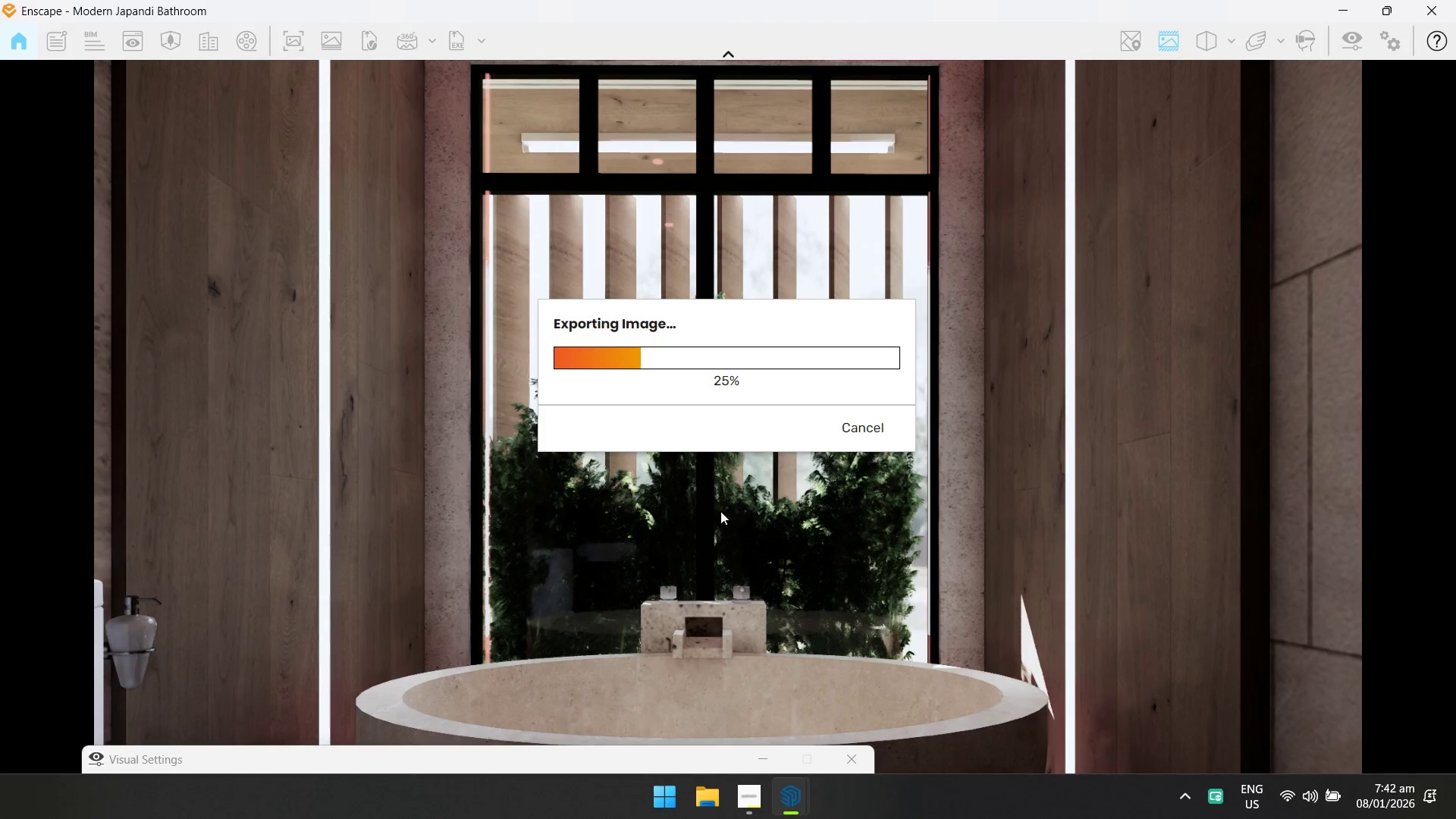 
left_click_drag(start_coordinate=[668, 758], to_coordinate=[723, 489])
 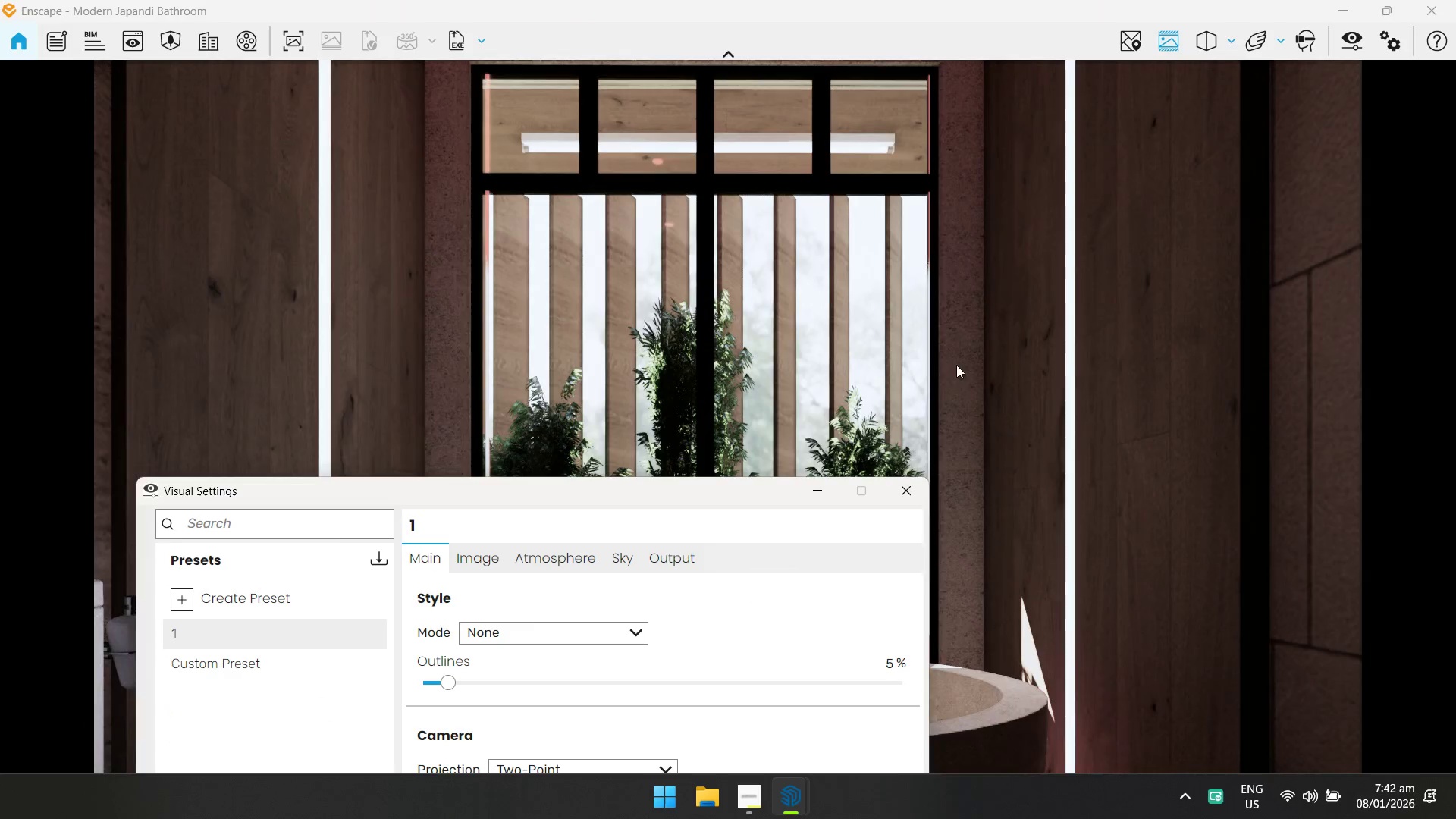 
left_click_drag(start_coordinate=[970, 350], to_coordinate=[344, 499])
 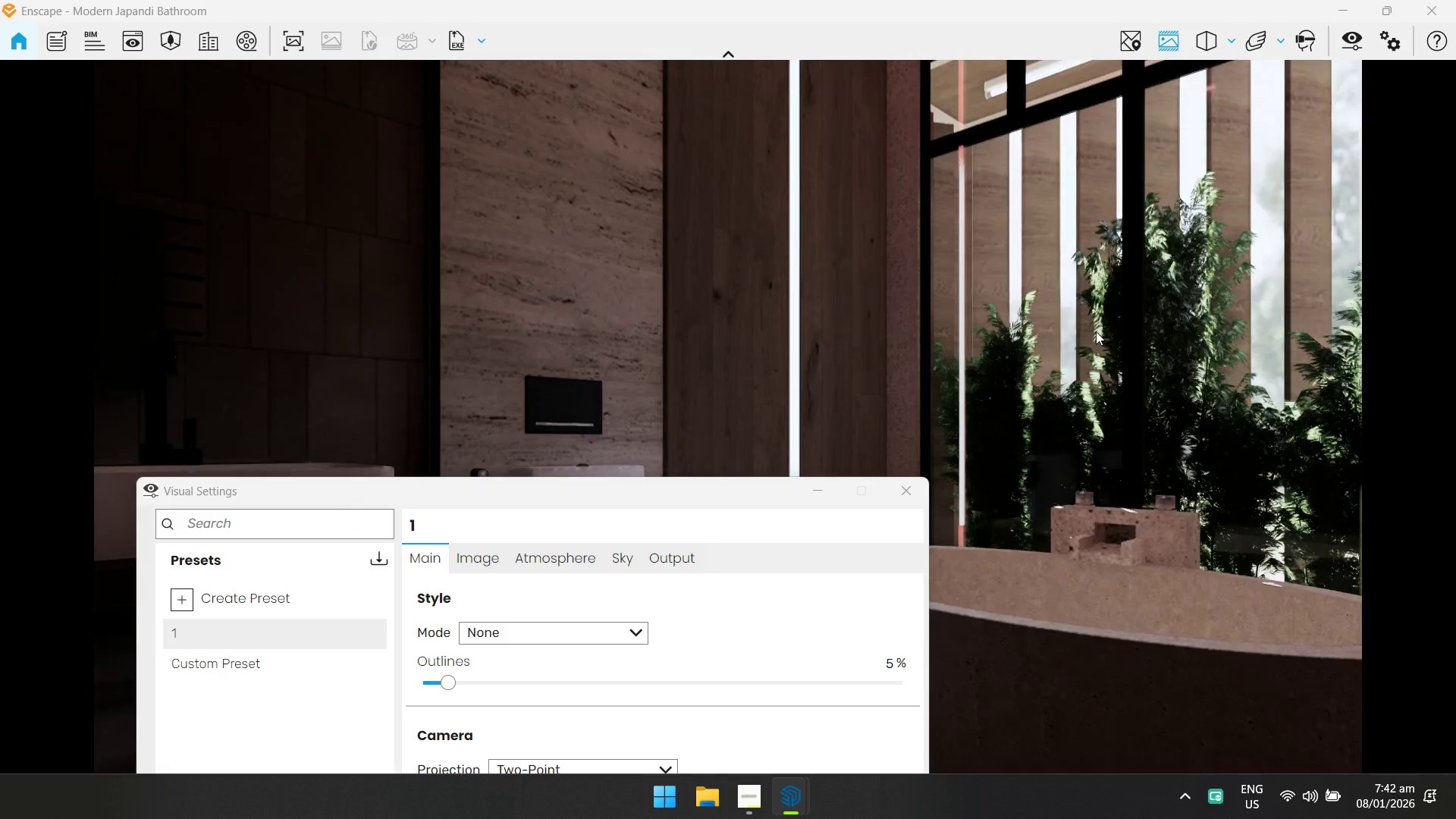 
hold_key(key=S, duration=0.55)
 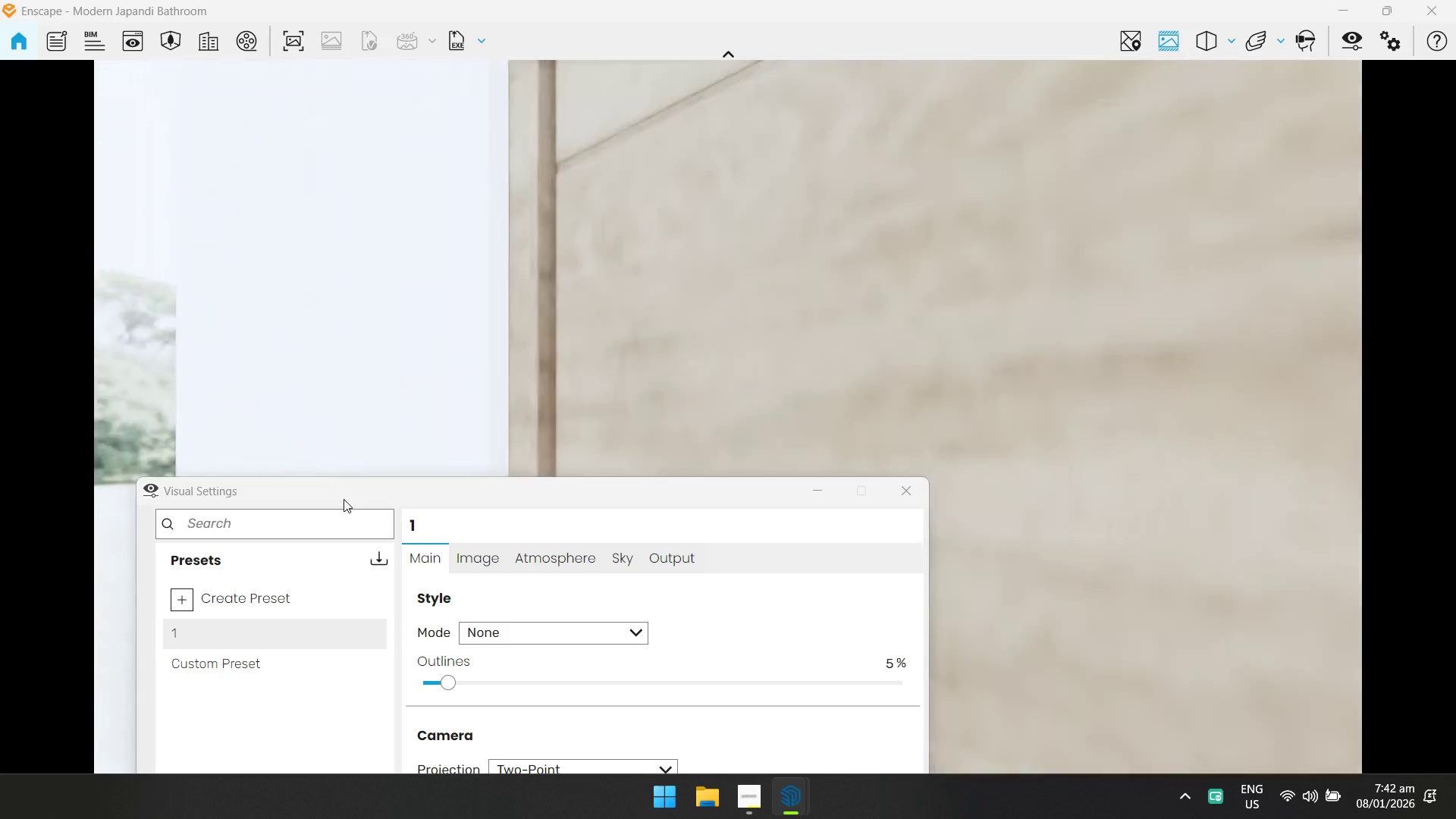 
hold_key(key=D, duration=0.31)
 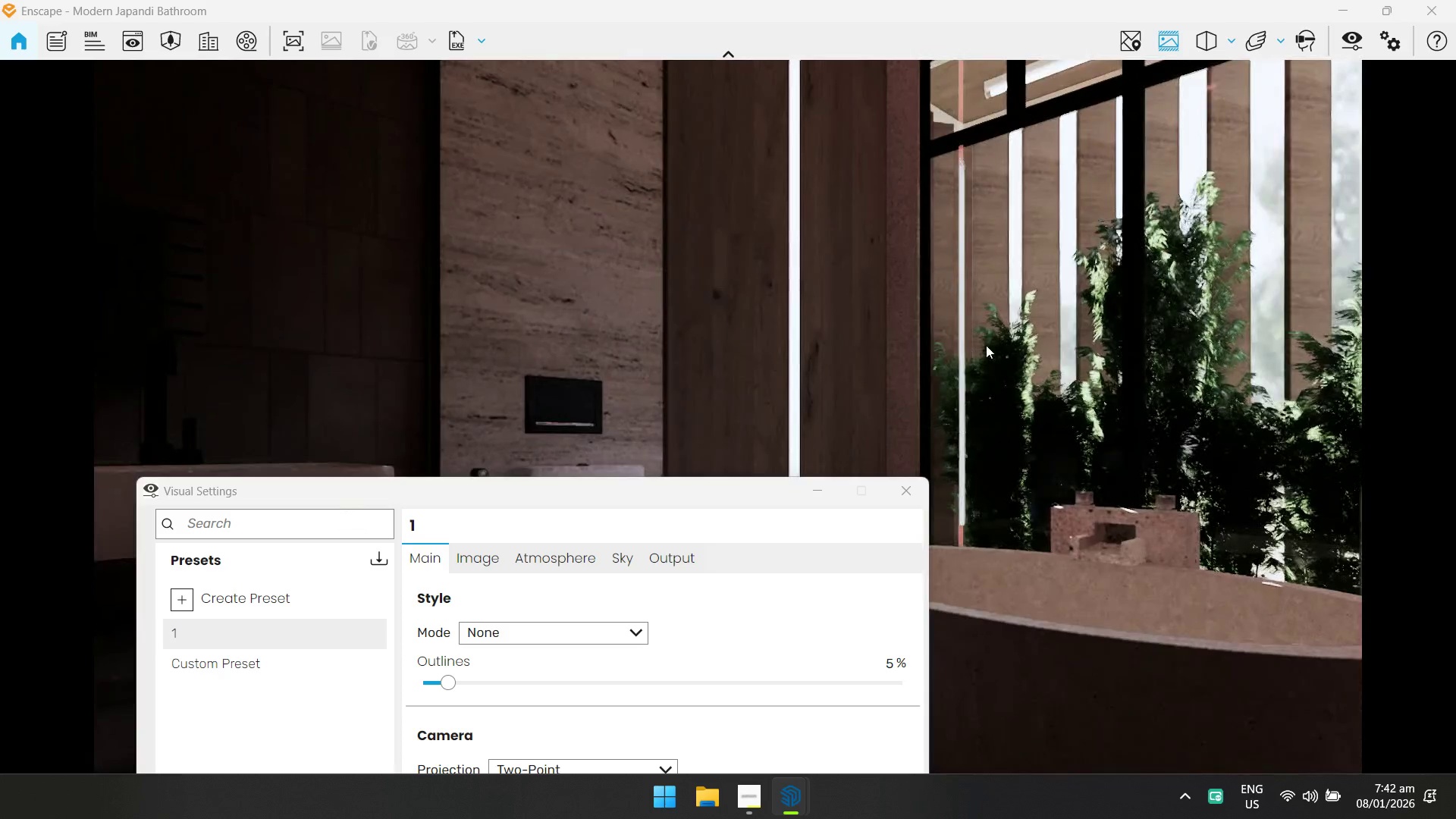 
key(W)
 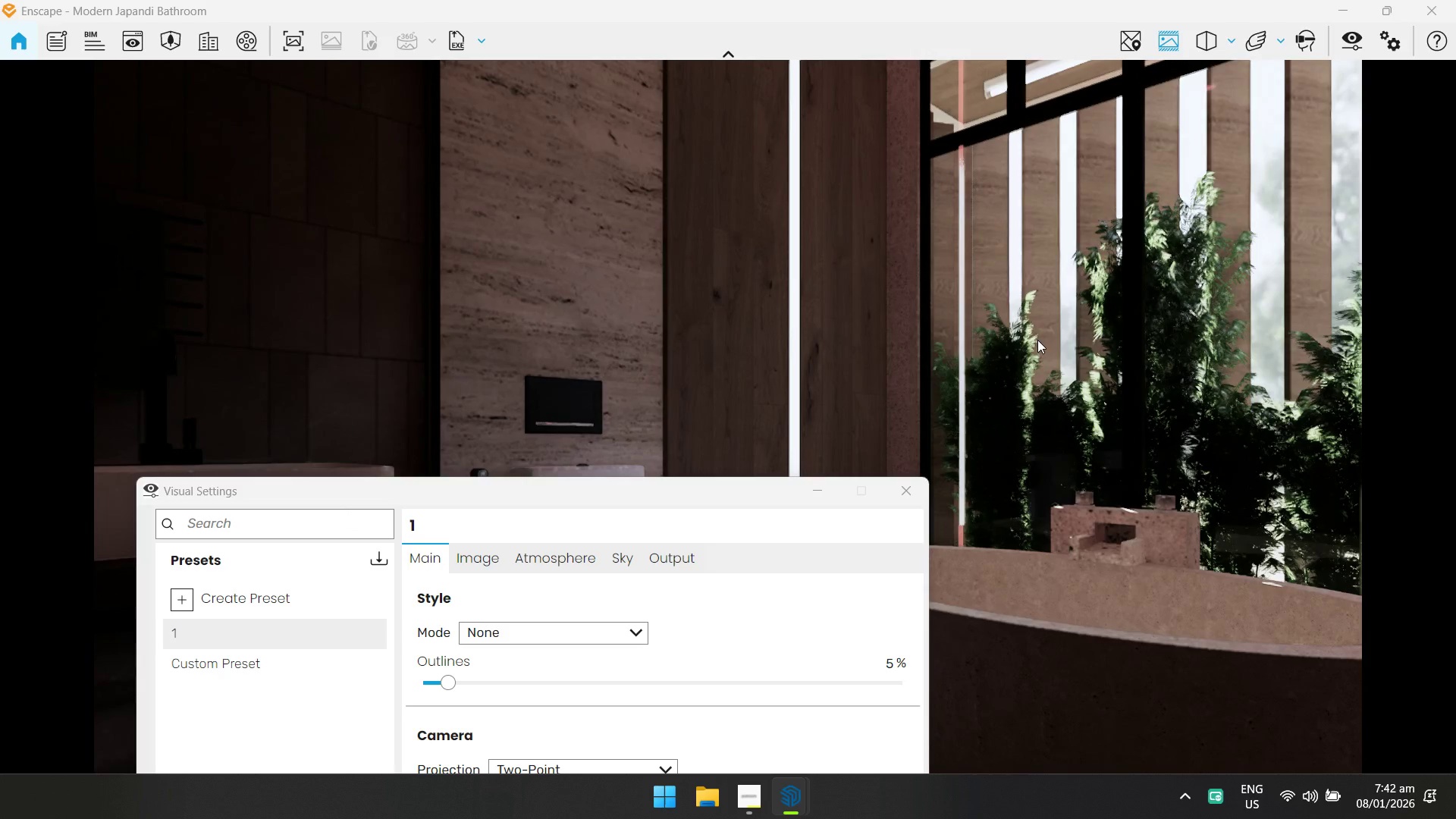 
type(qsaaqsw)
 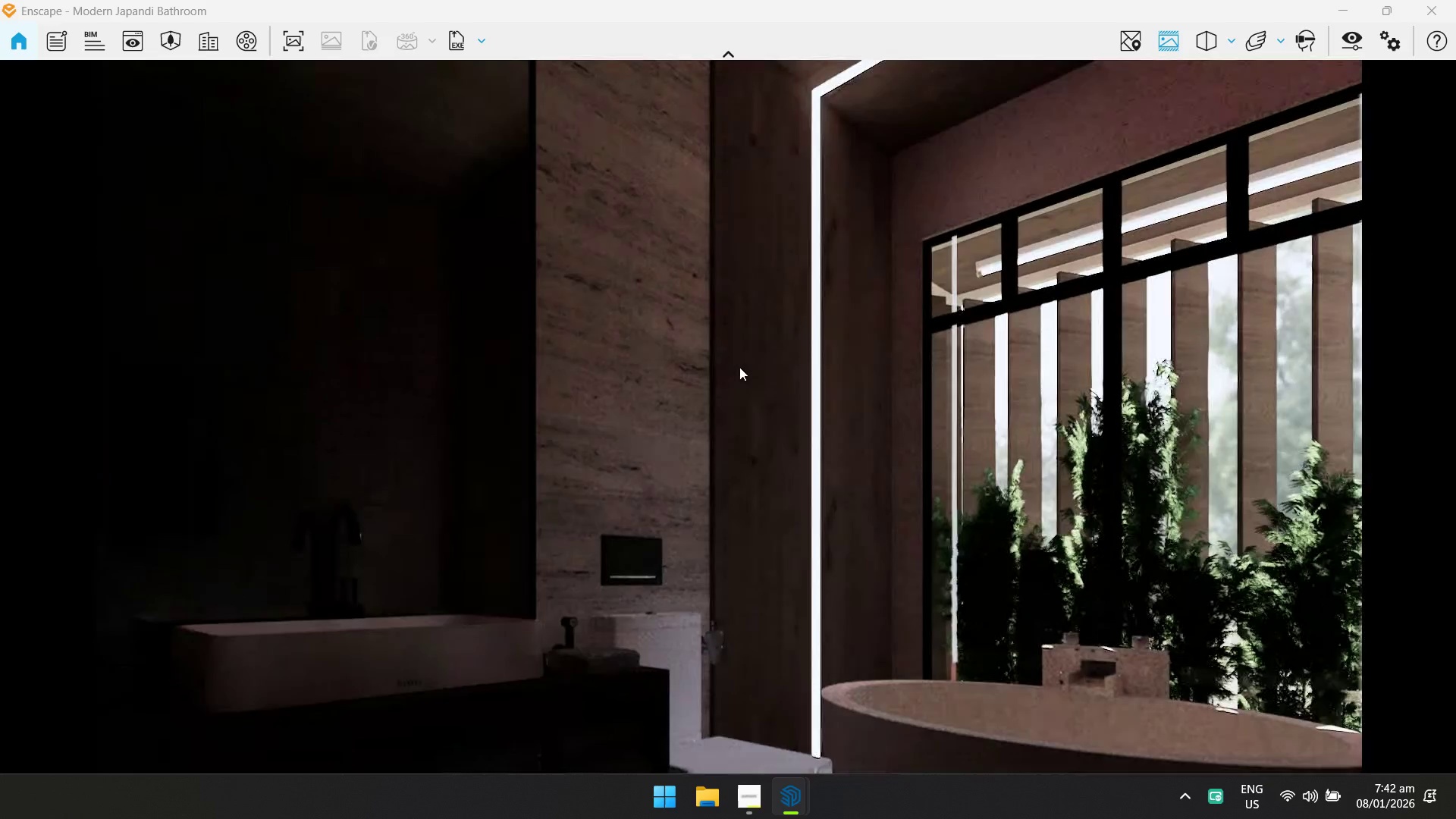 
hold_key(key=E, duration=0.36)
 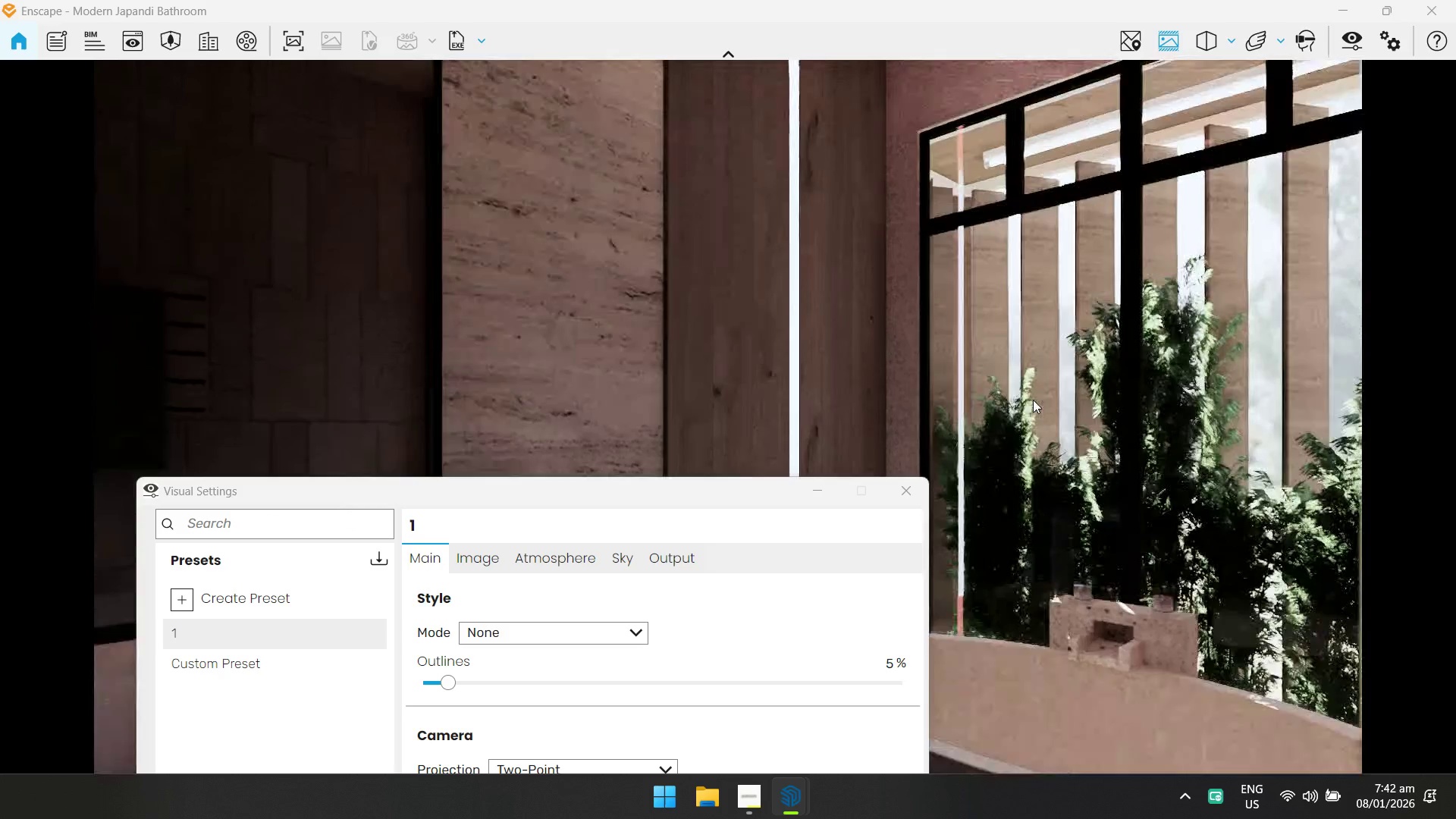 
left_click_drag(start_coordinate=[1033, 400], to_coordinate=[736, 403])
 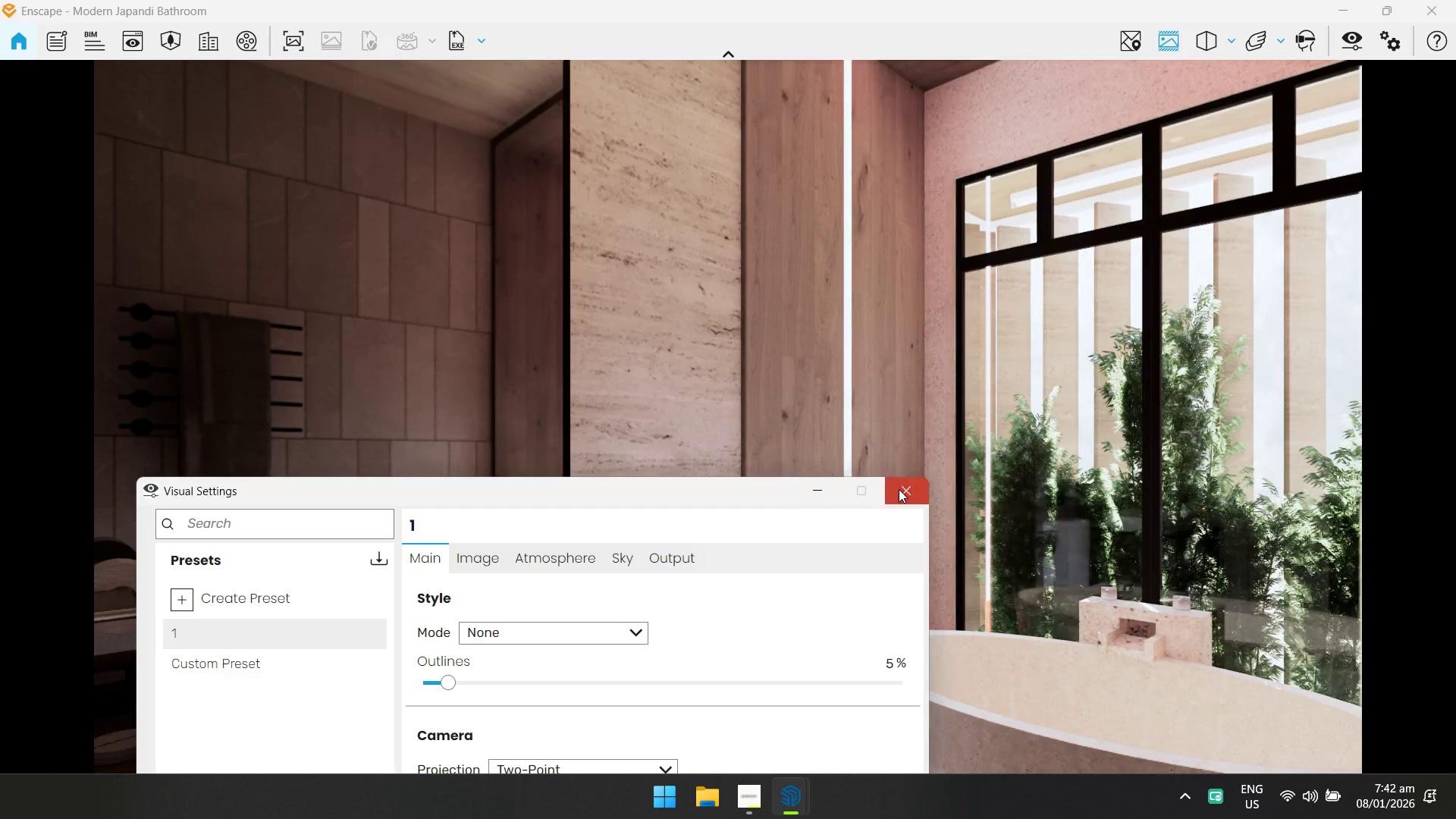 
left_click_drag(start_coordinate=[920, 441], to_coordinate=[737, 399])
 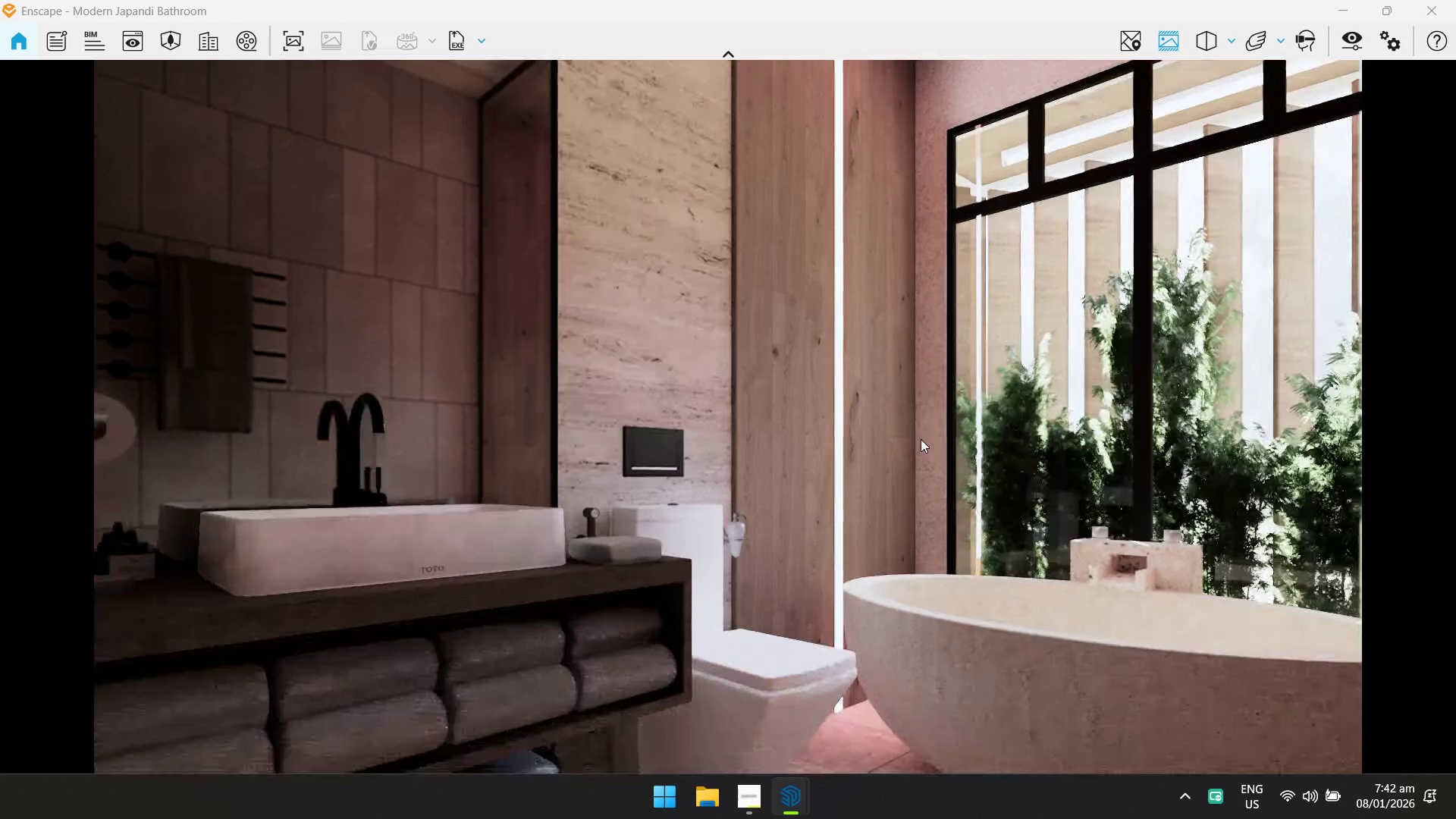 
left_click_drag(start_coordinate=[921, 430], to_coordinate=[372, 457])
 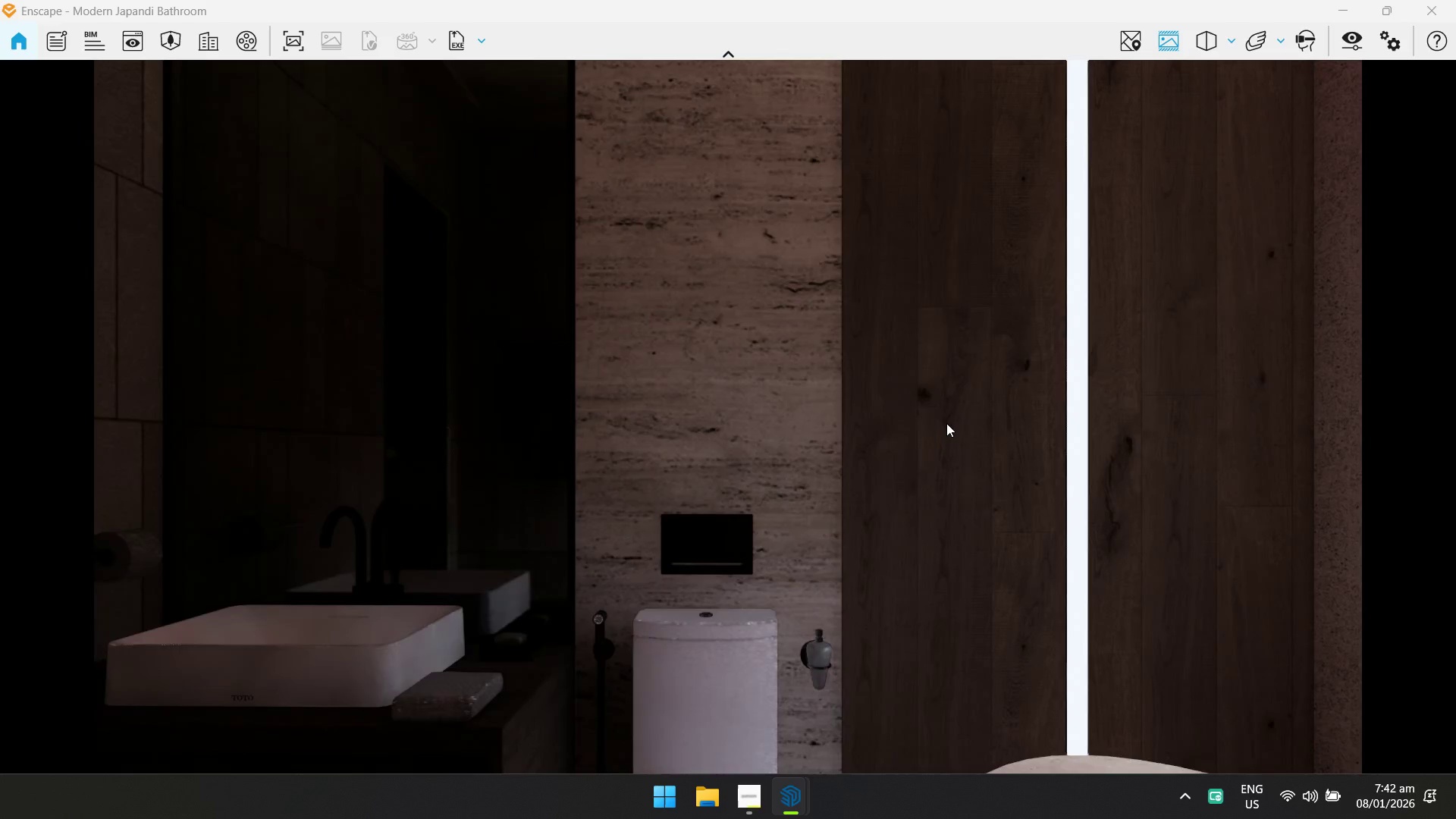 
key(Q)
 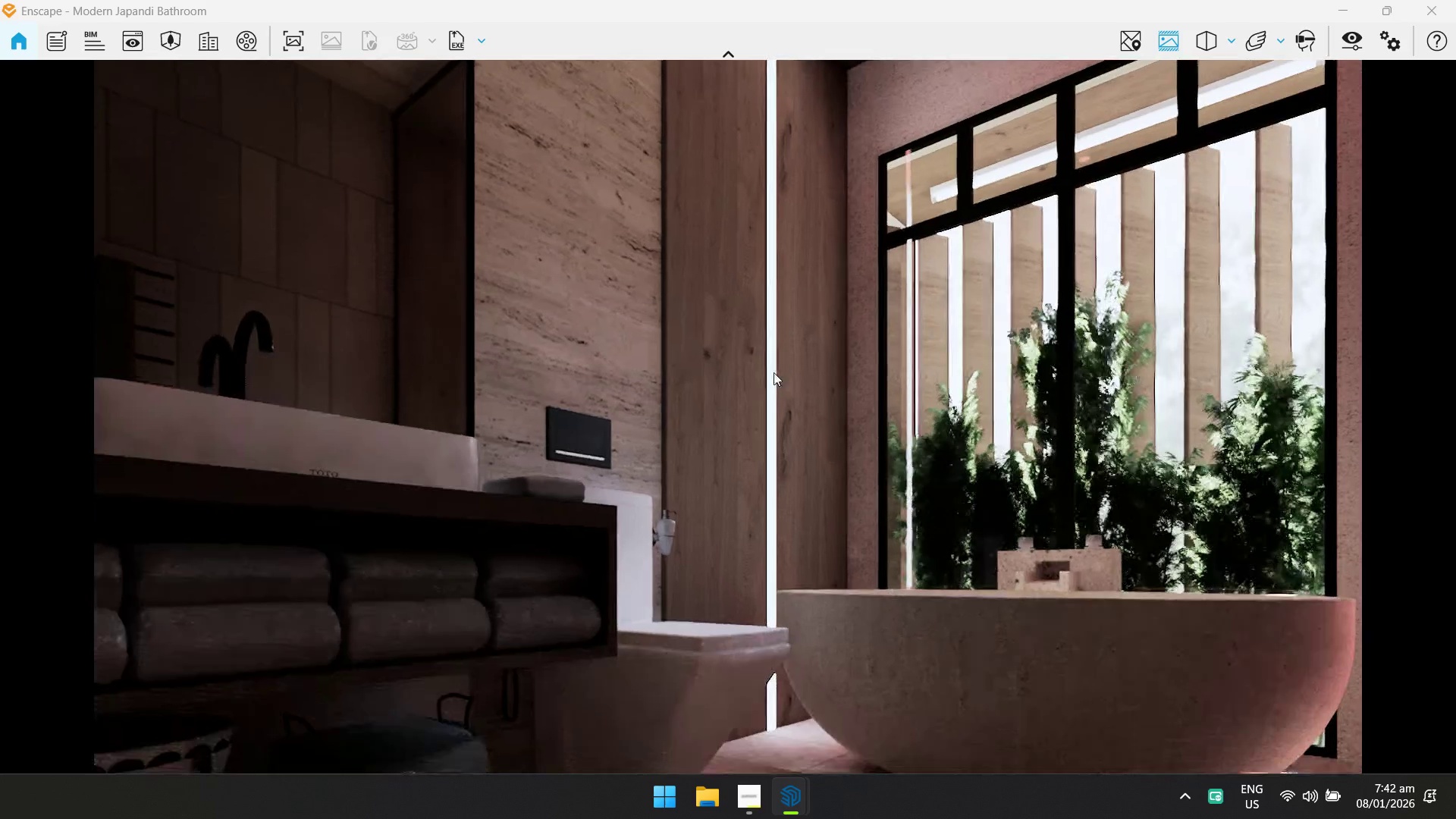 
type(eedwddsdwqa)
 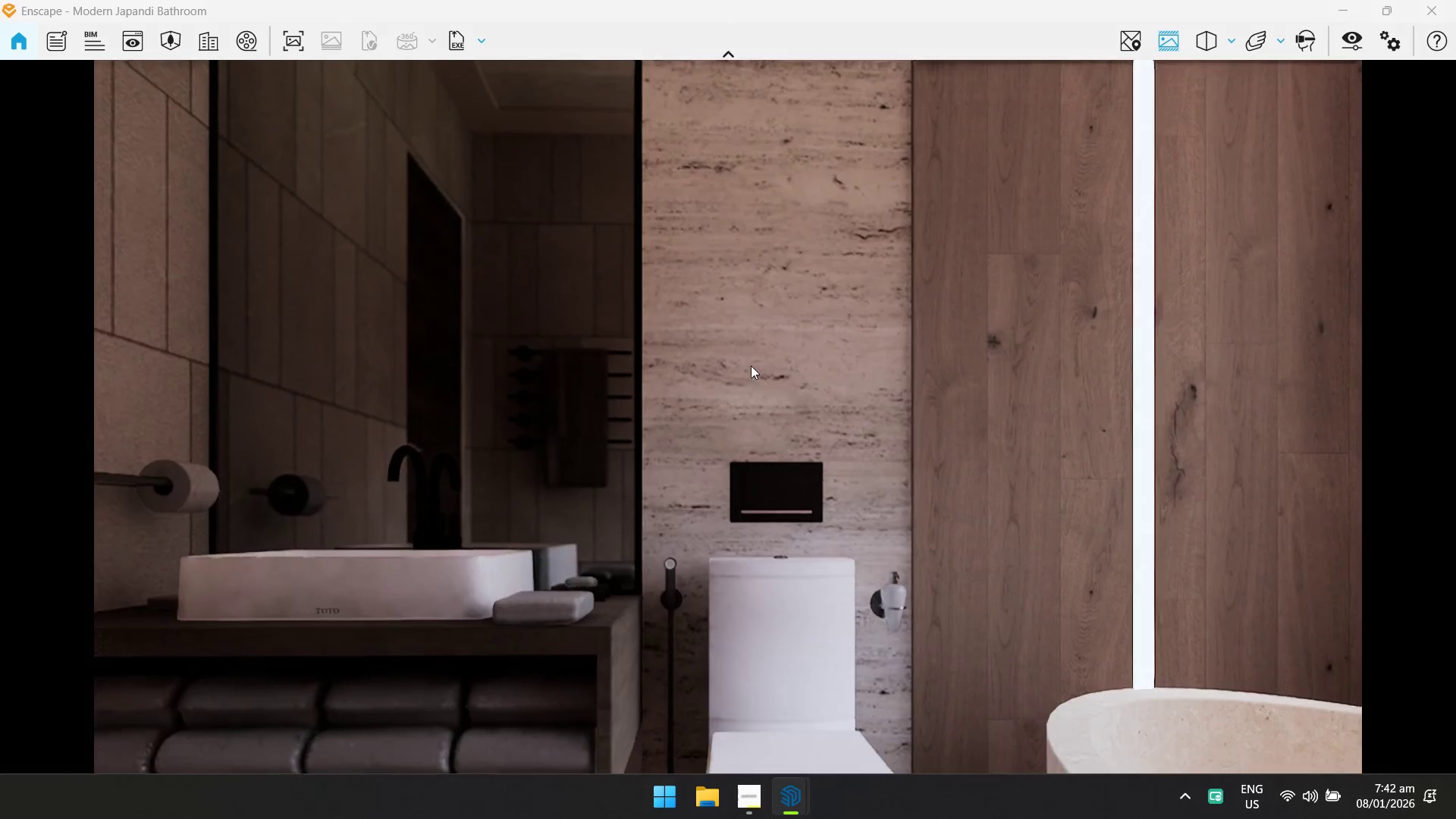 
left_click_drag(start_coordinate=[946, 434], to_coordinate=[760, 359])
 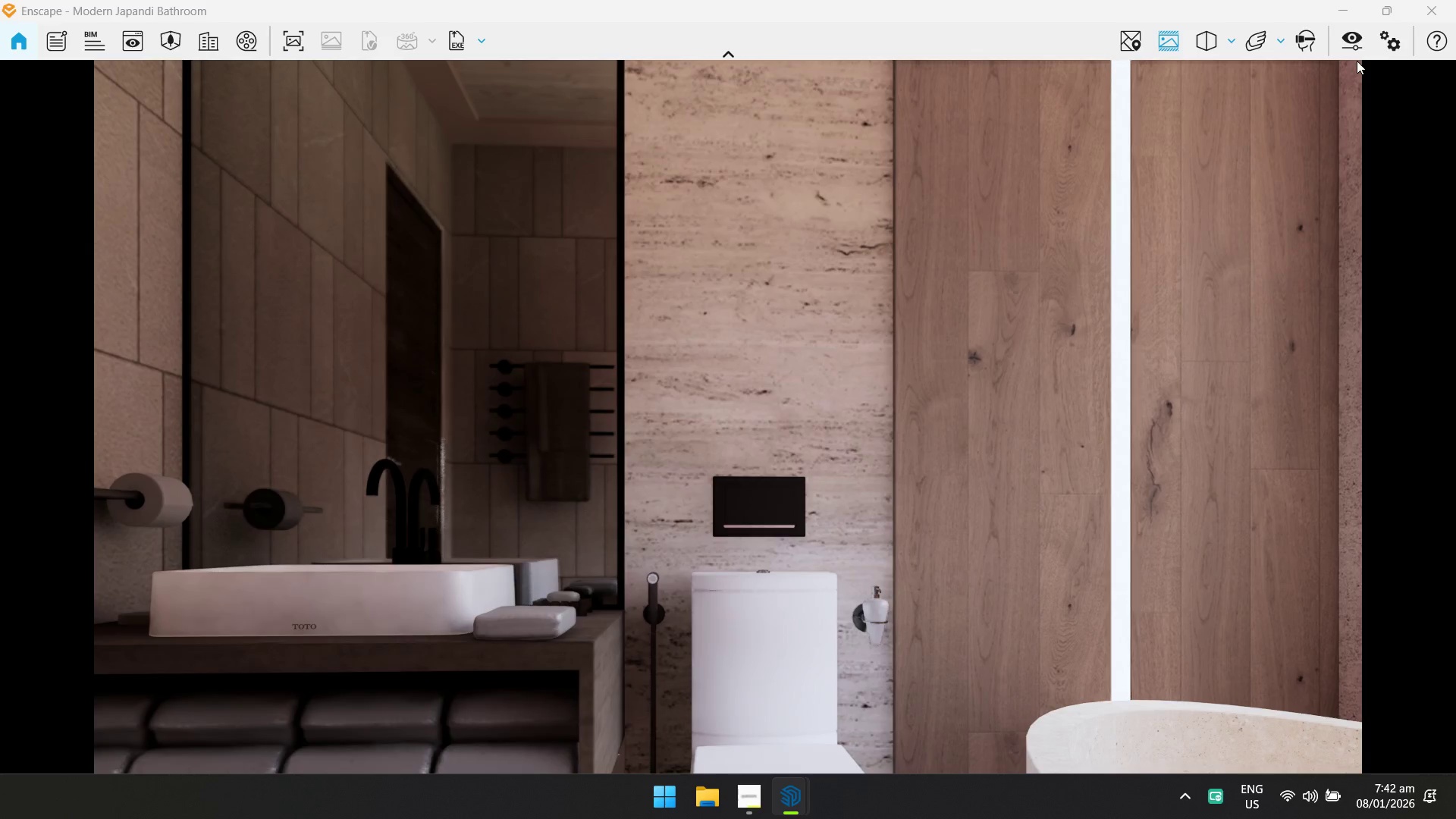 
double_click([1357, 49])
 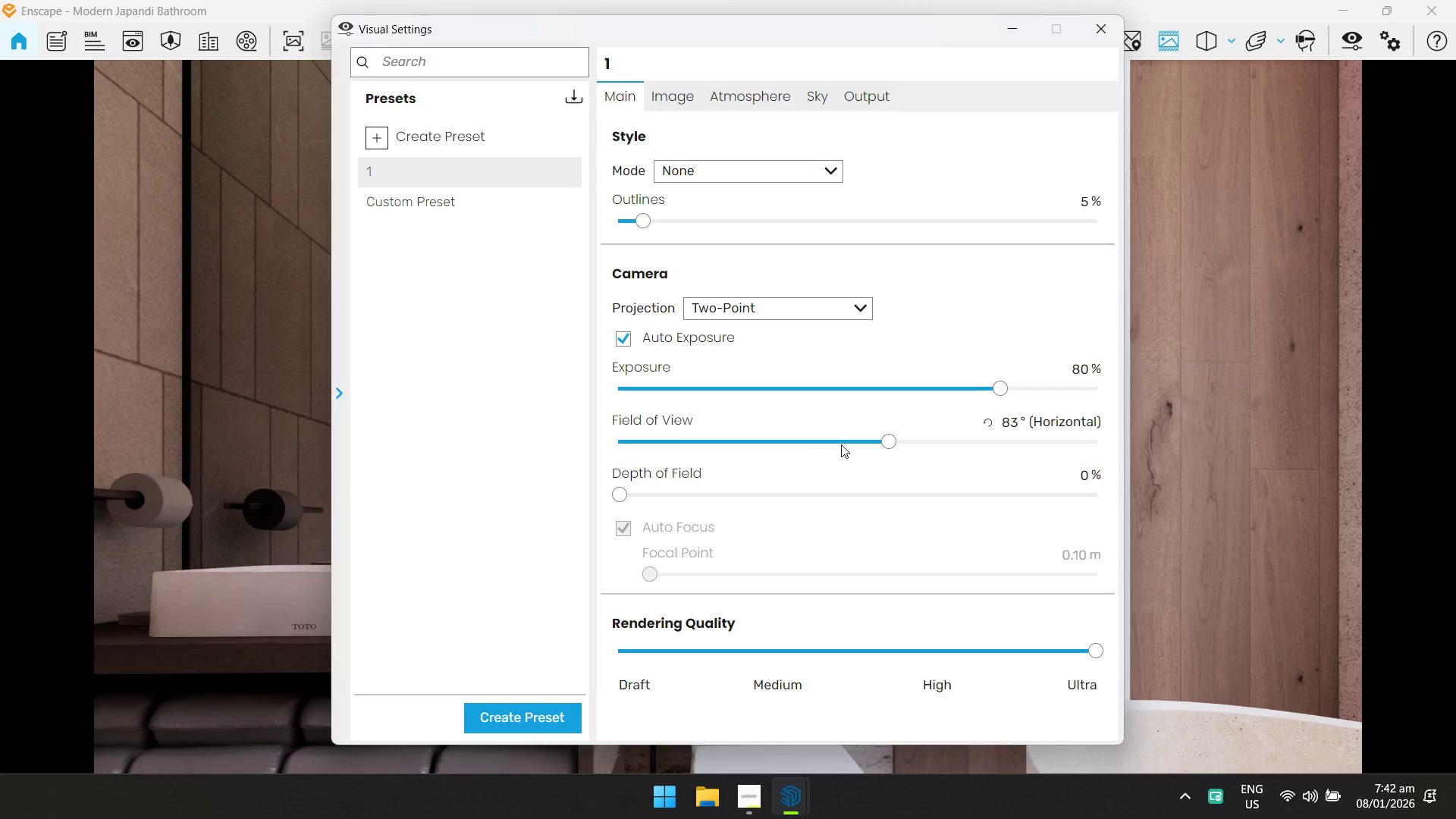 
left_click_drag(start_coordinate=[880, 442], to_coordinate=[956, 444])
 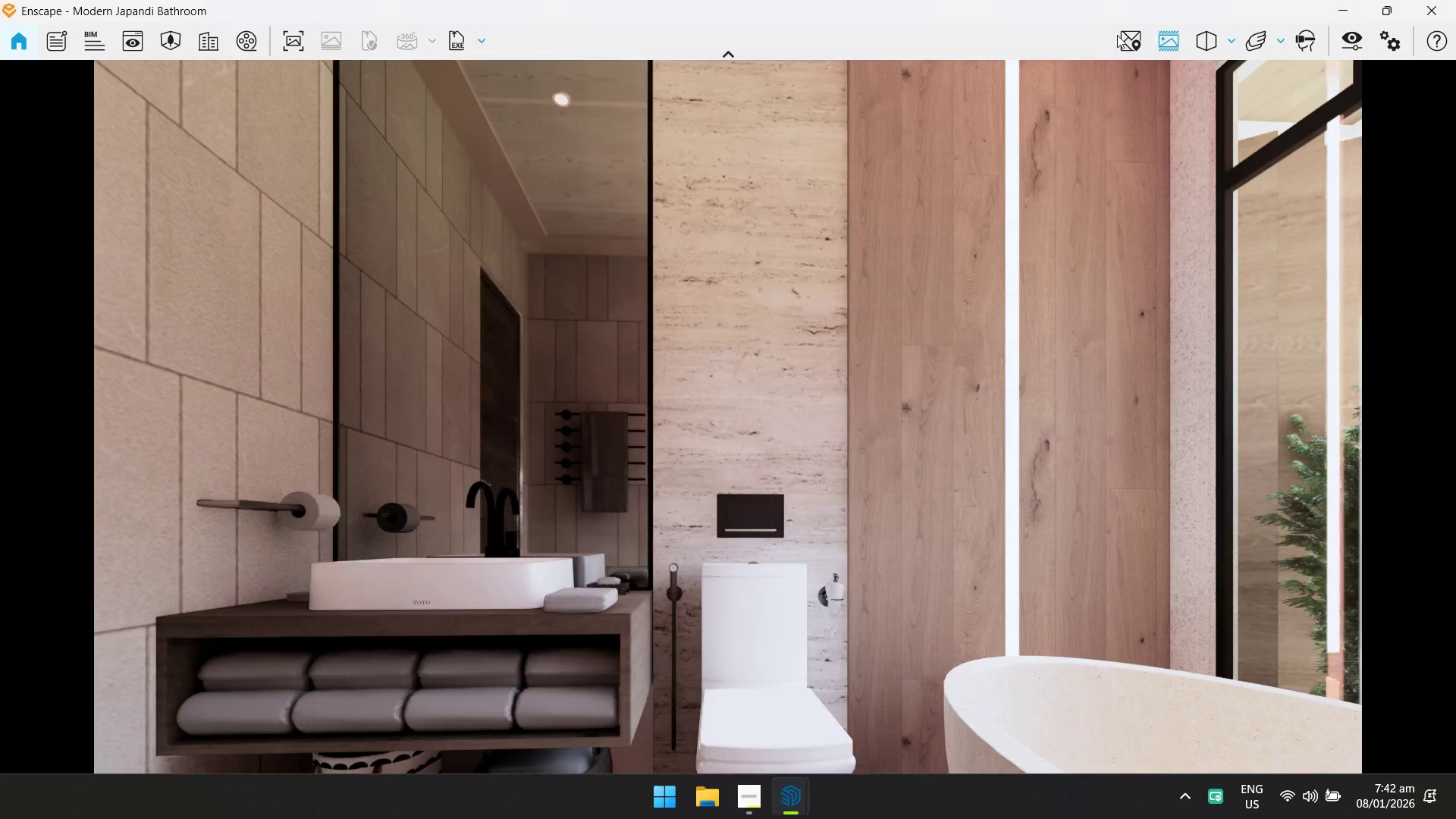 
left_click_drag(start_coordinate=[1032, 364], to_coordinate=[708, 459])
 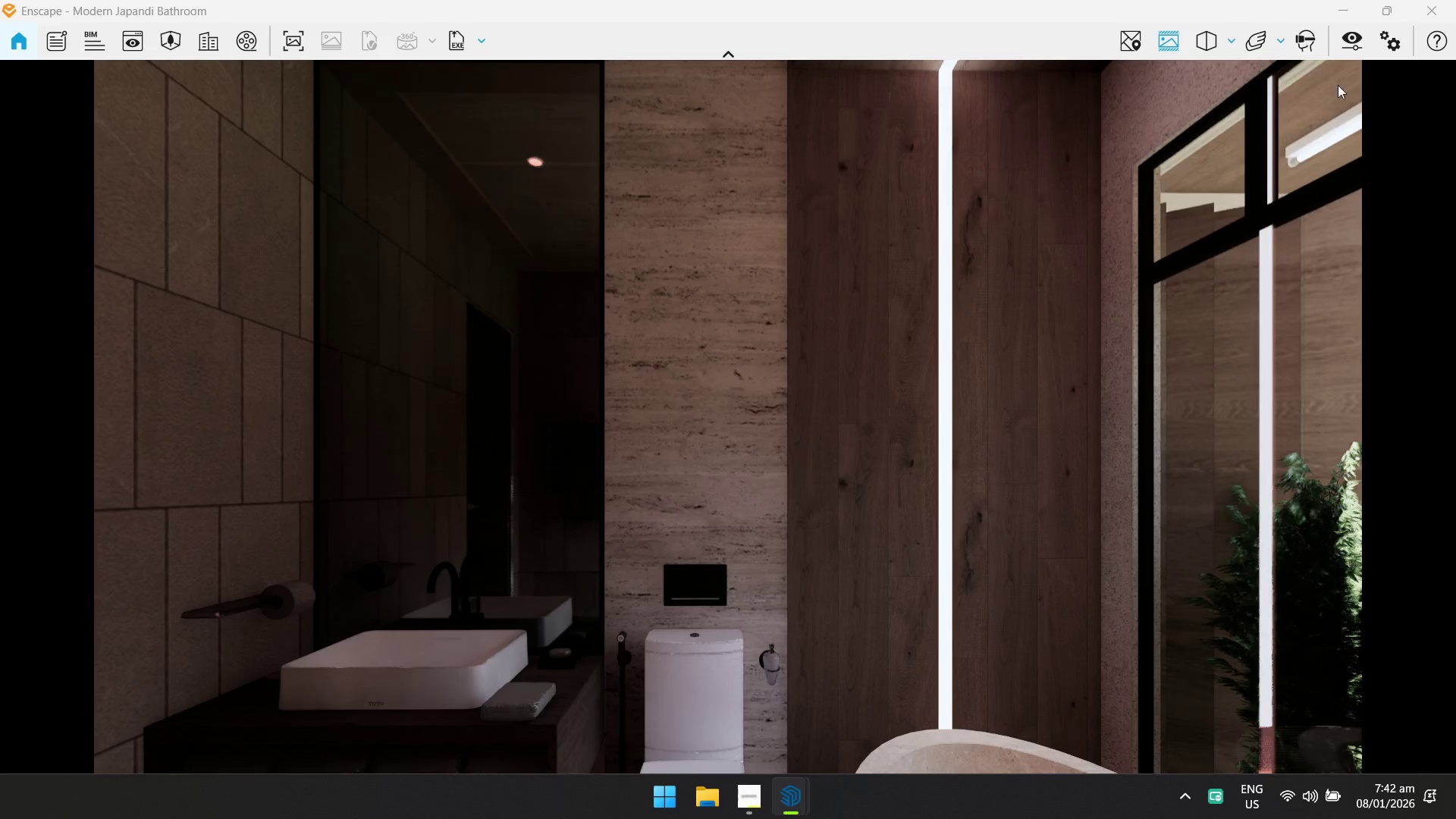 
key(D)
 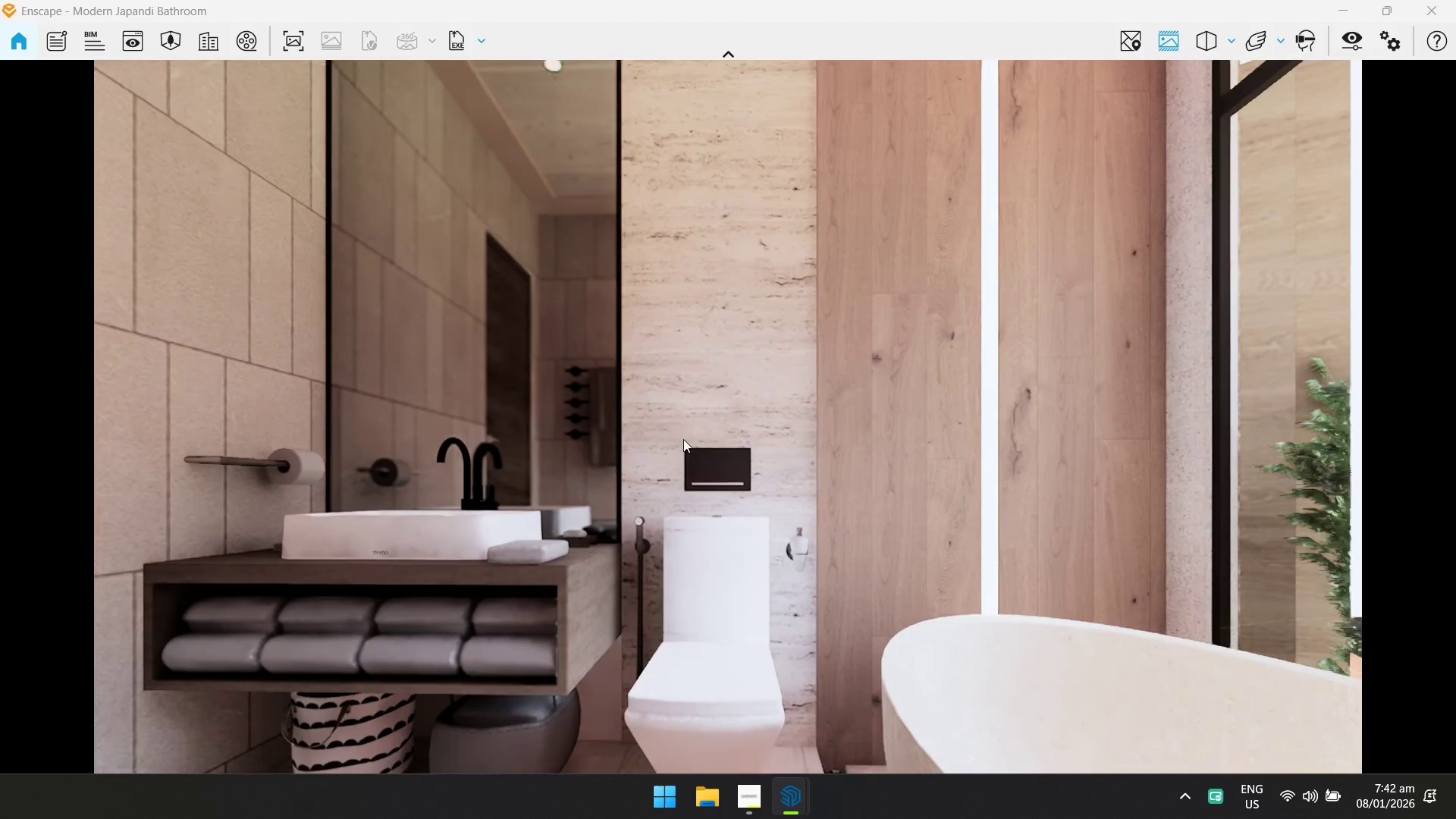 
type(qee)
 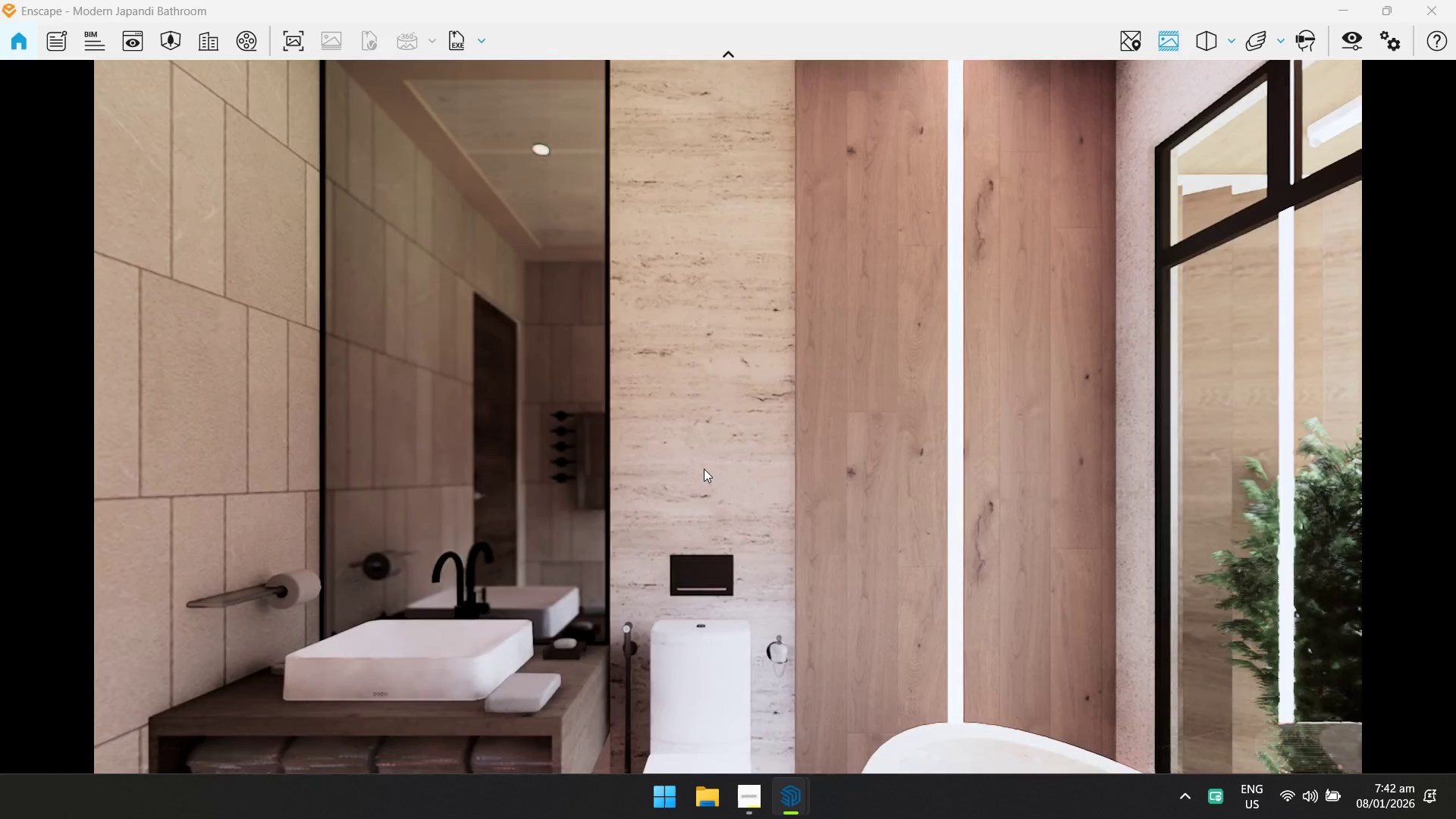 
type(sw)
 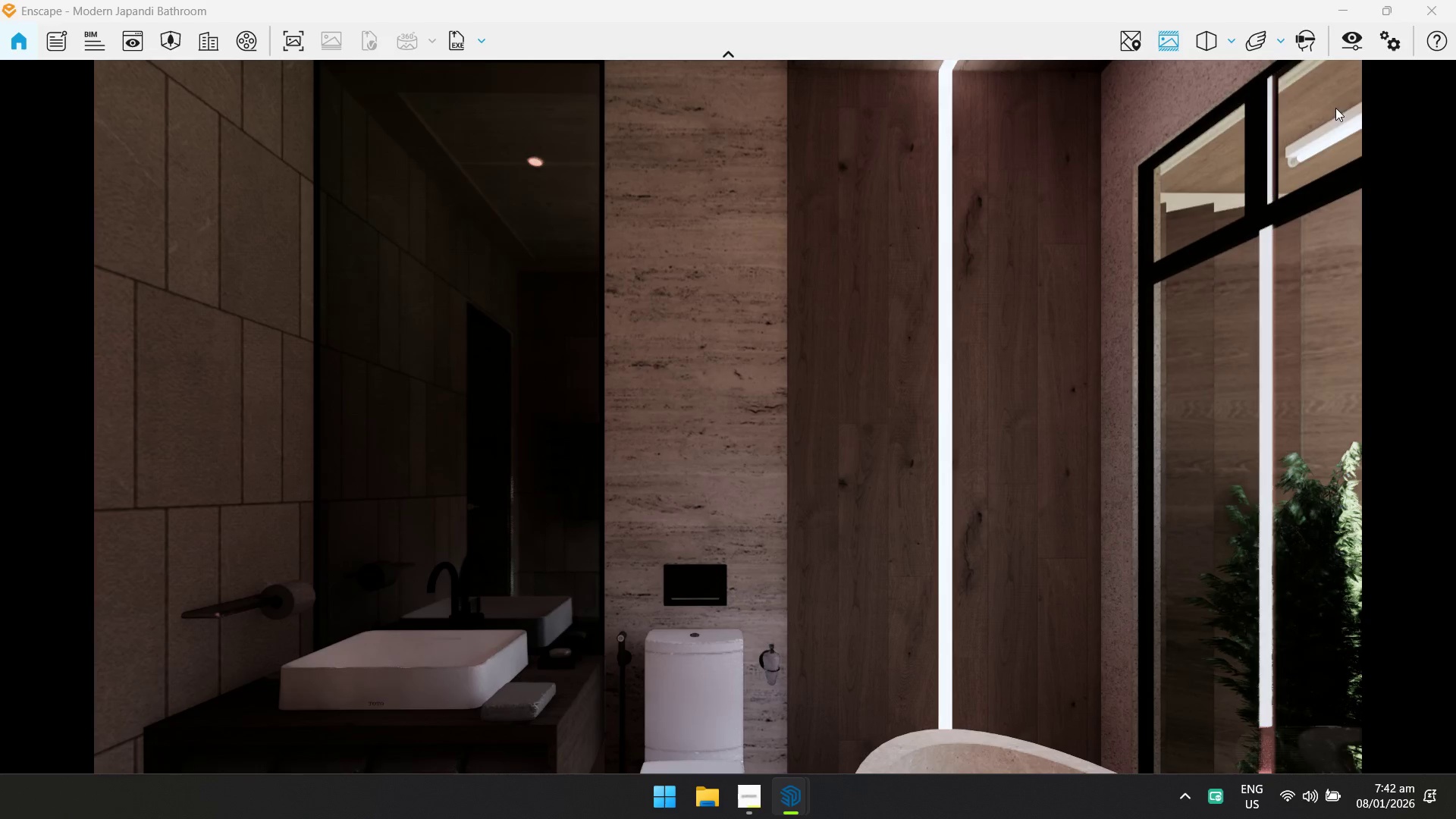 
left_click([1338, 40])
 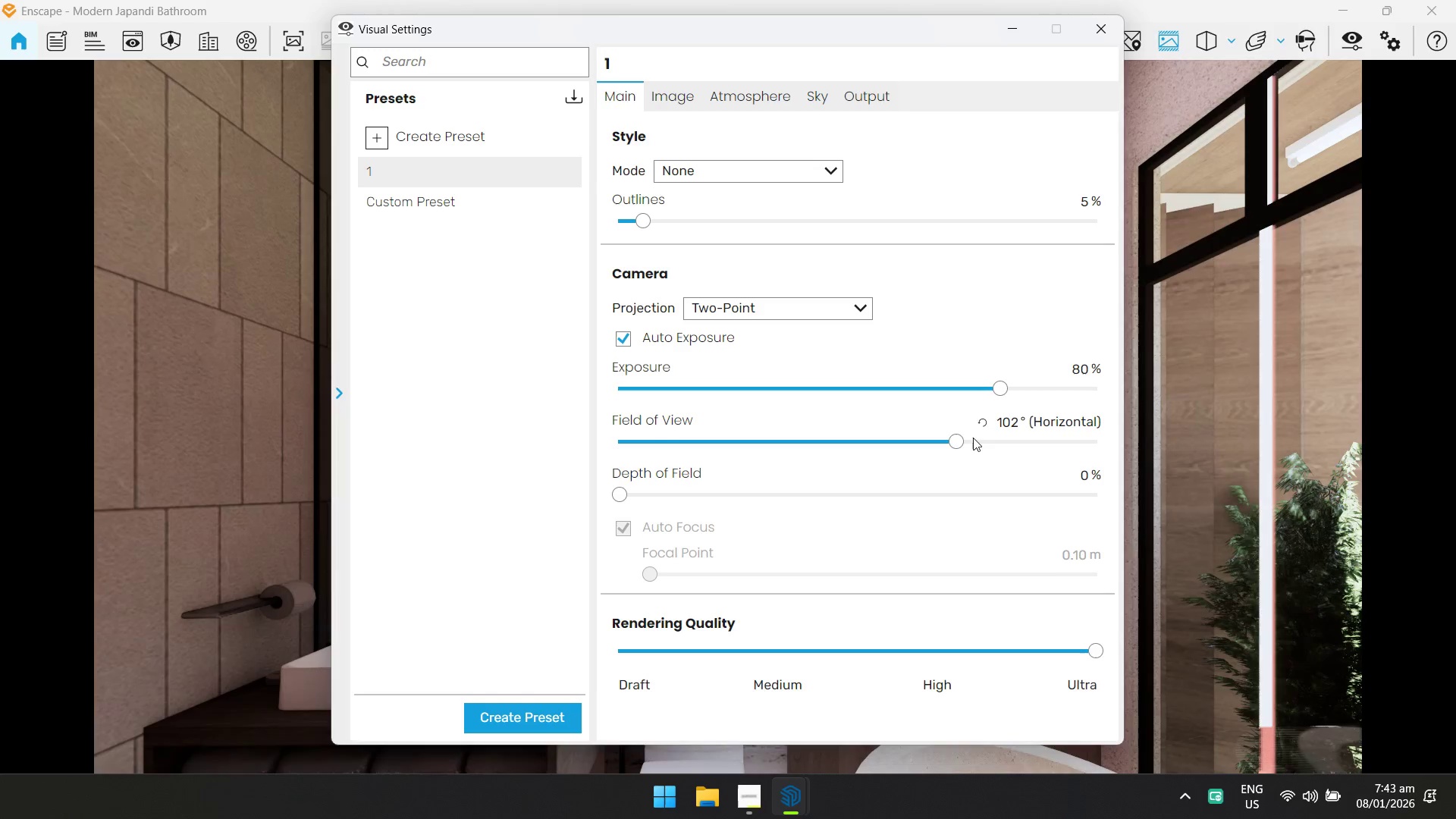 
left_click_drag(start_coordinate=[956, 443], to_coordinate=[998, 438])
 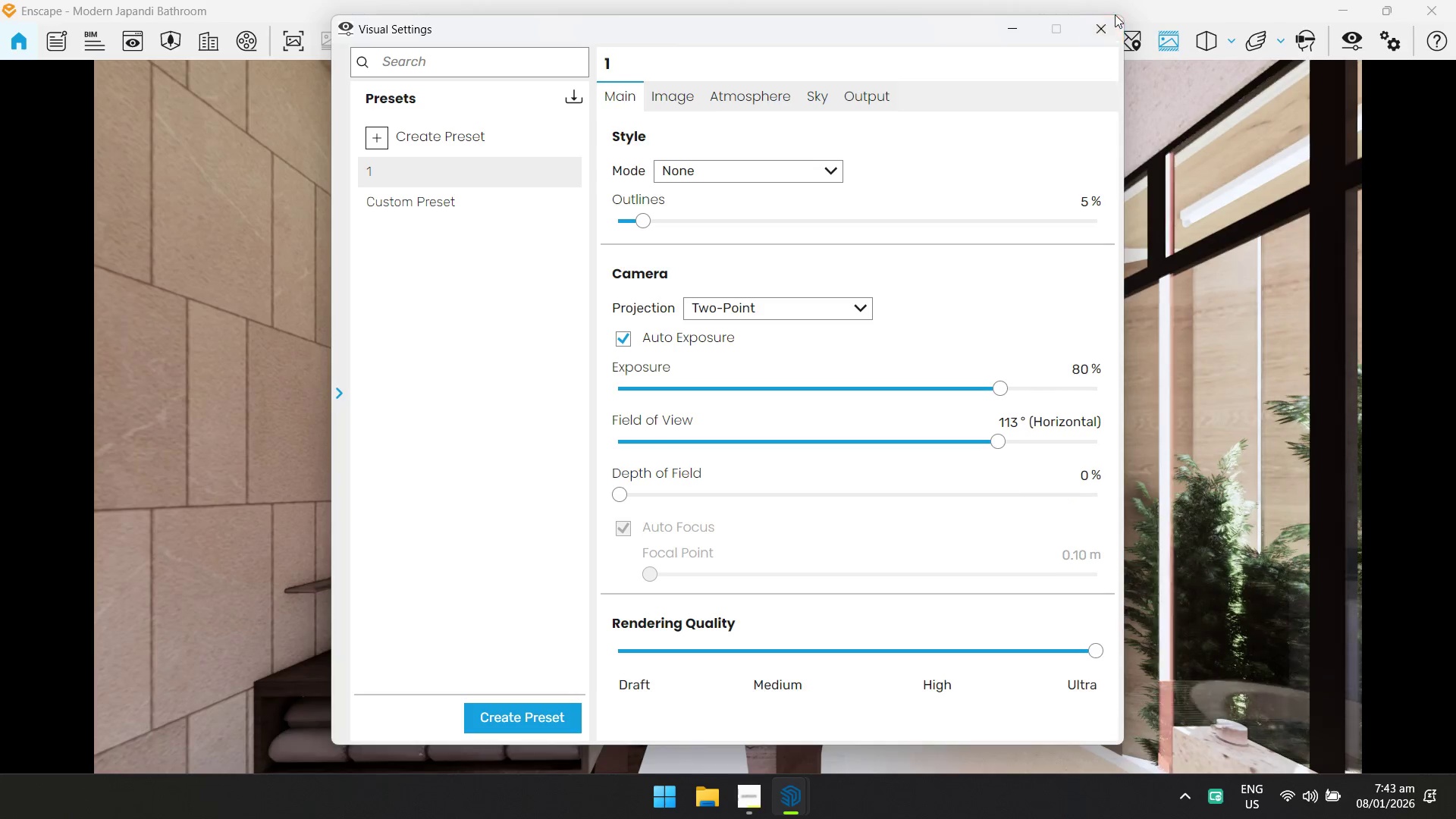 
double_click([1110, 30])
 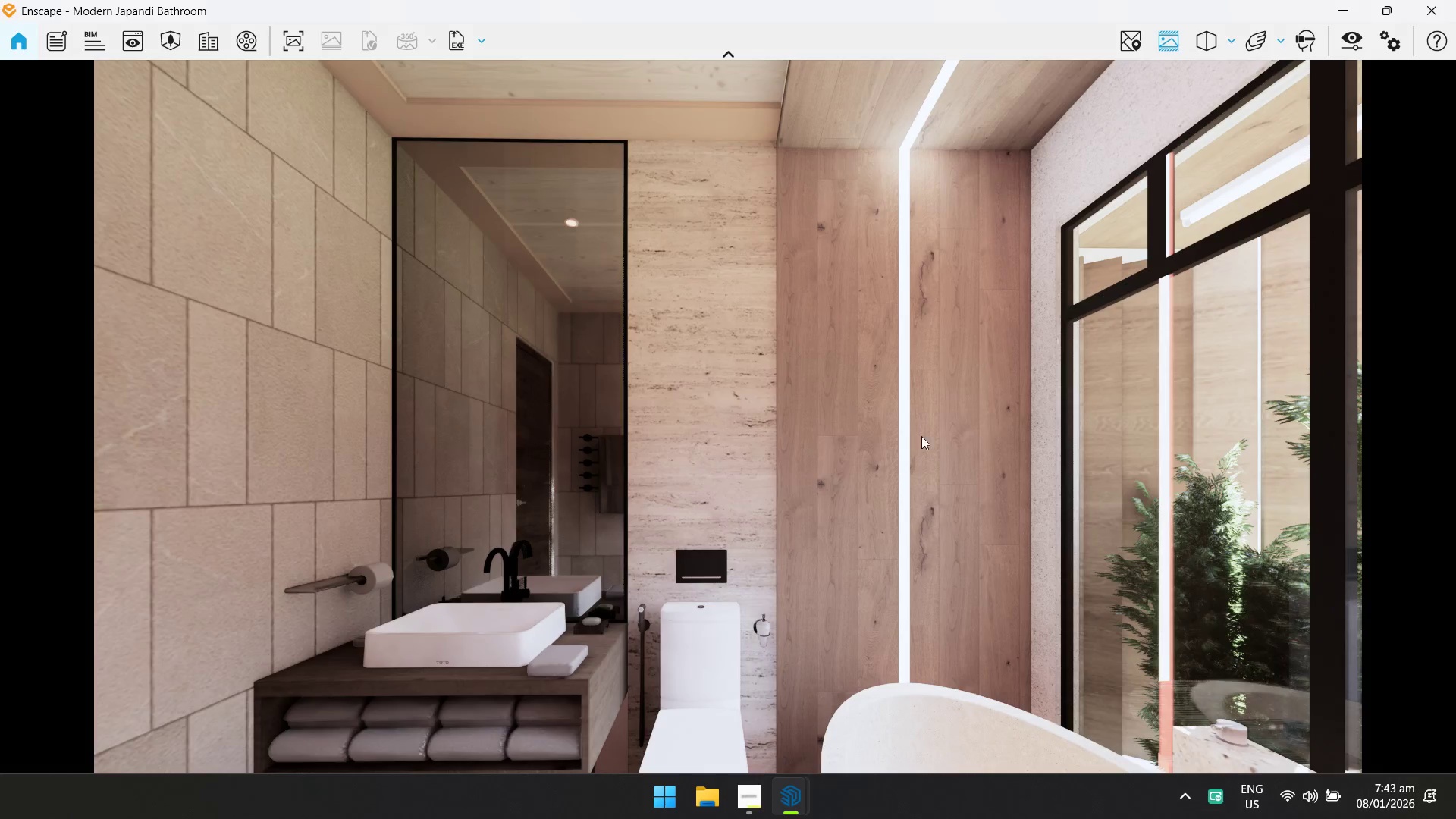 
left_click_drag(start_coordinate=[918, 443], to_coordinate=[728, 428])
 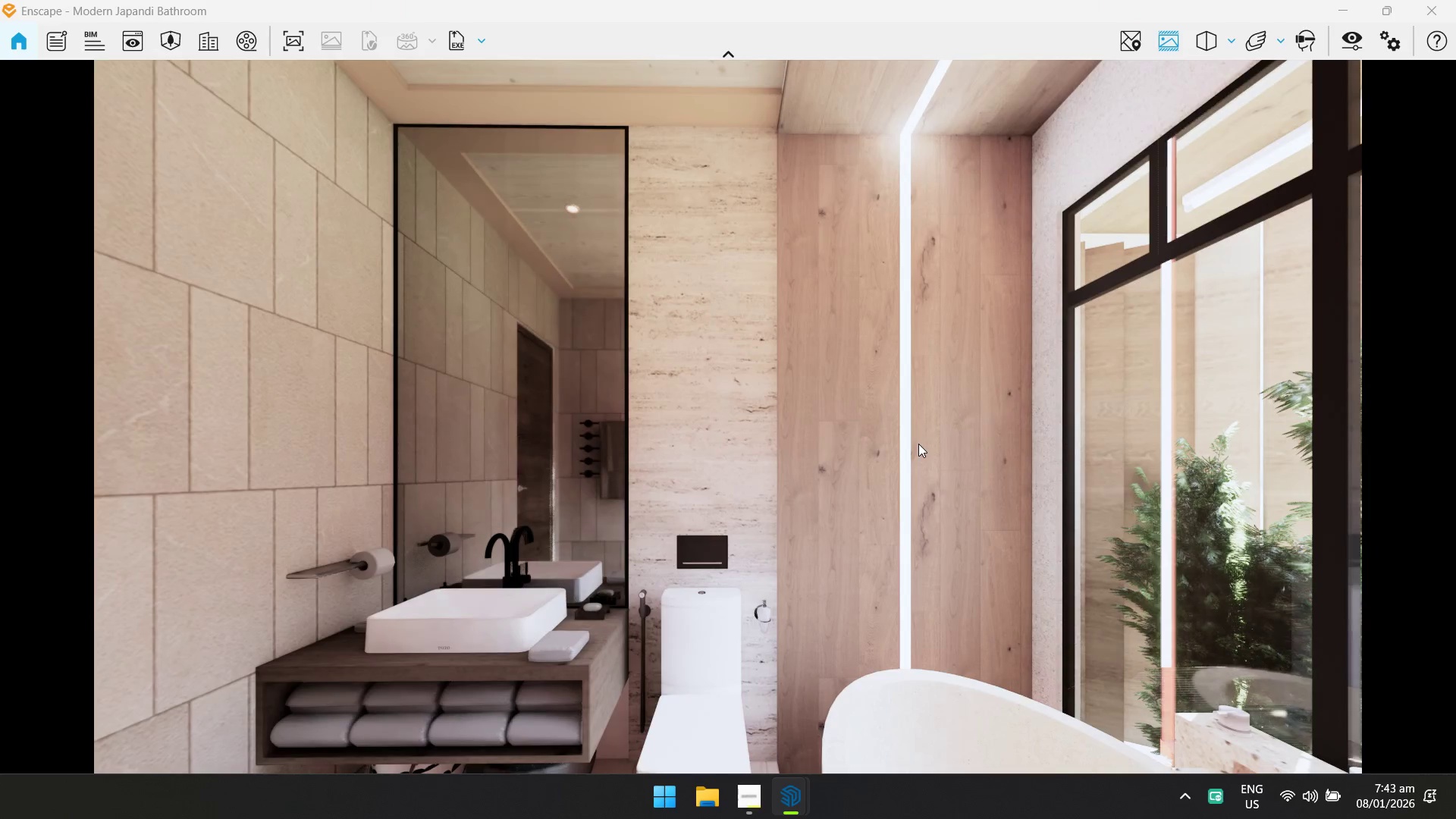 
type(eqqe)
 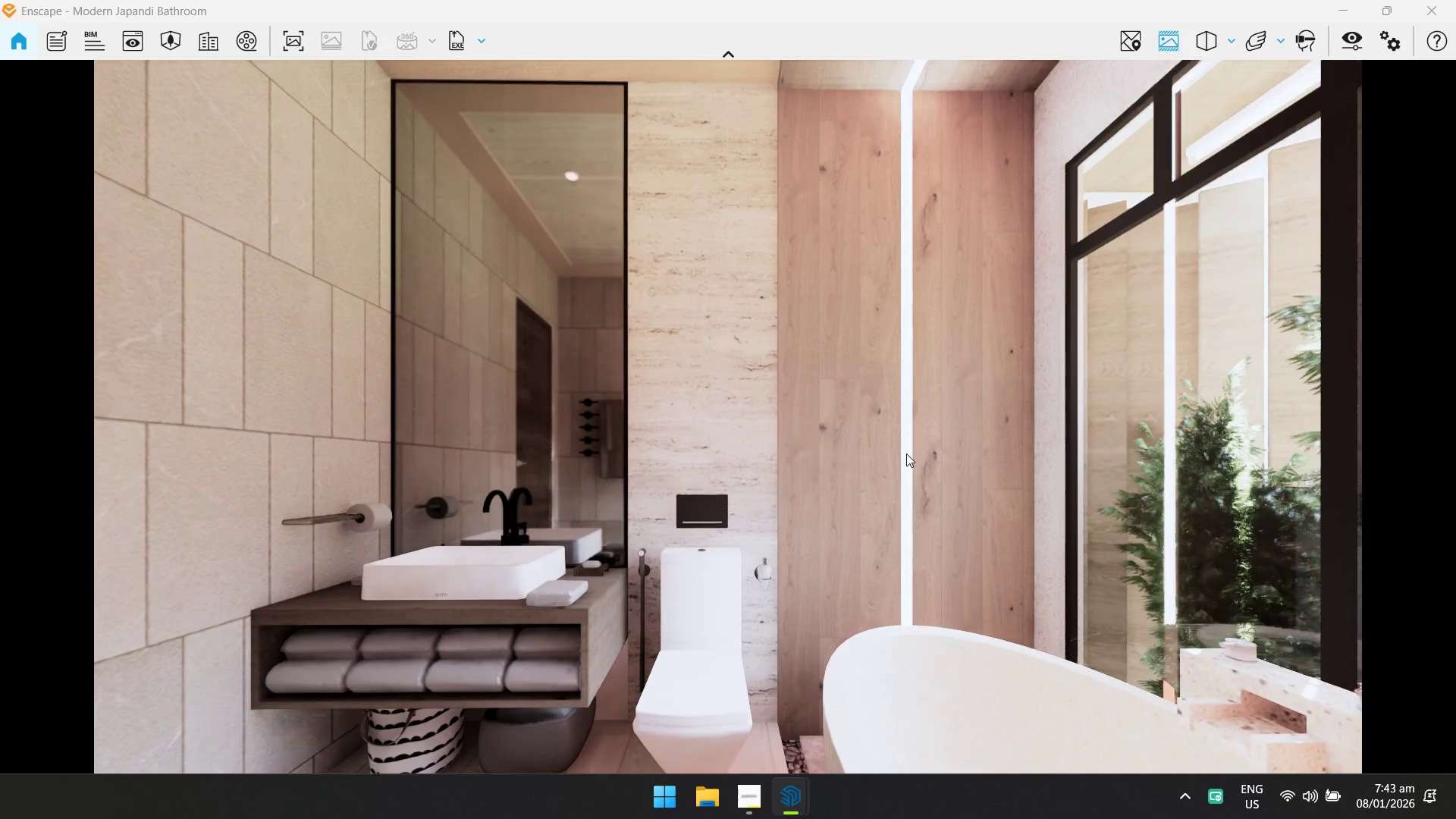 
left_click_drag(start_coordinate=[906, 453], to_coordinate=[723, 422])
 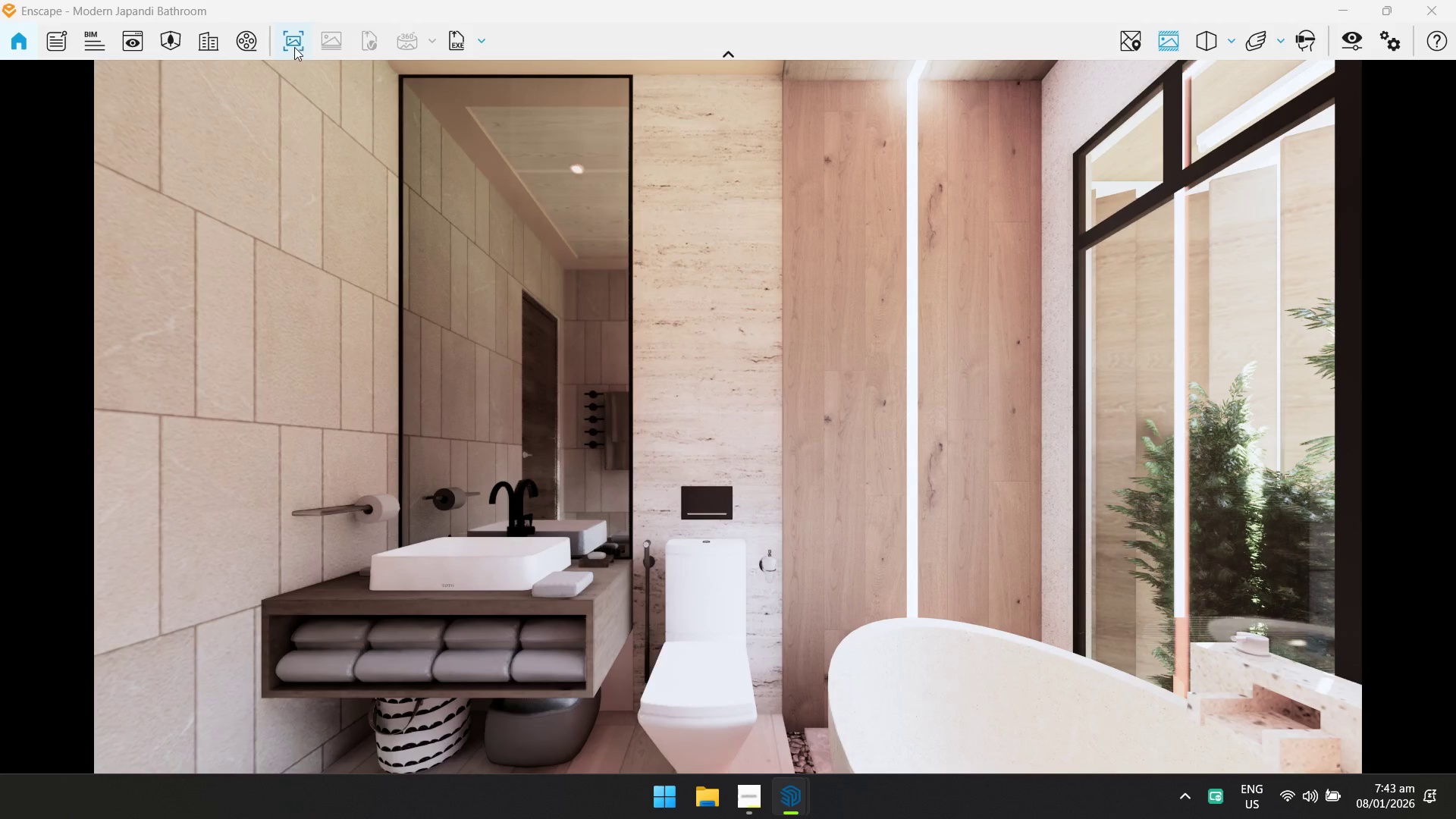 
left_click([295, 40])
 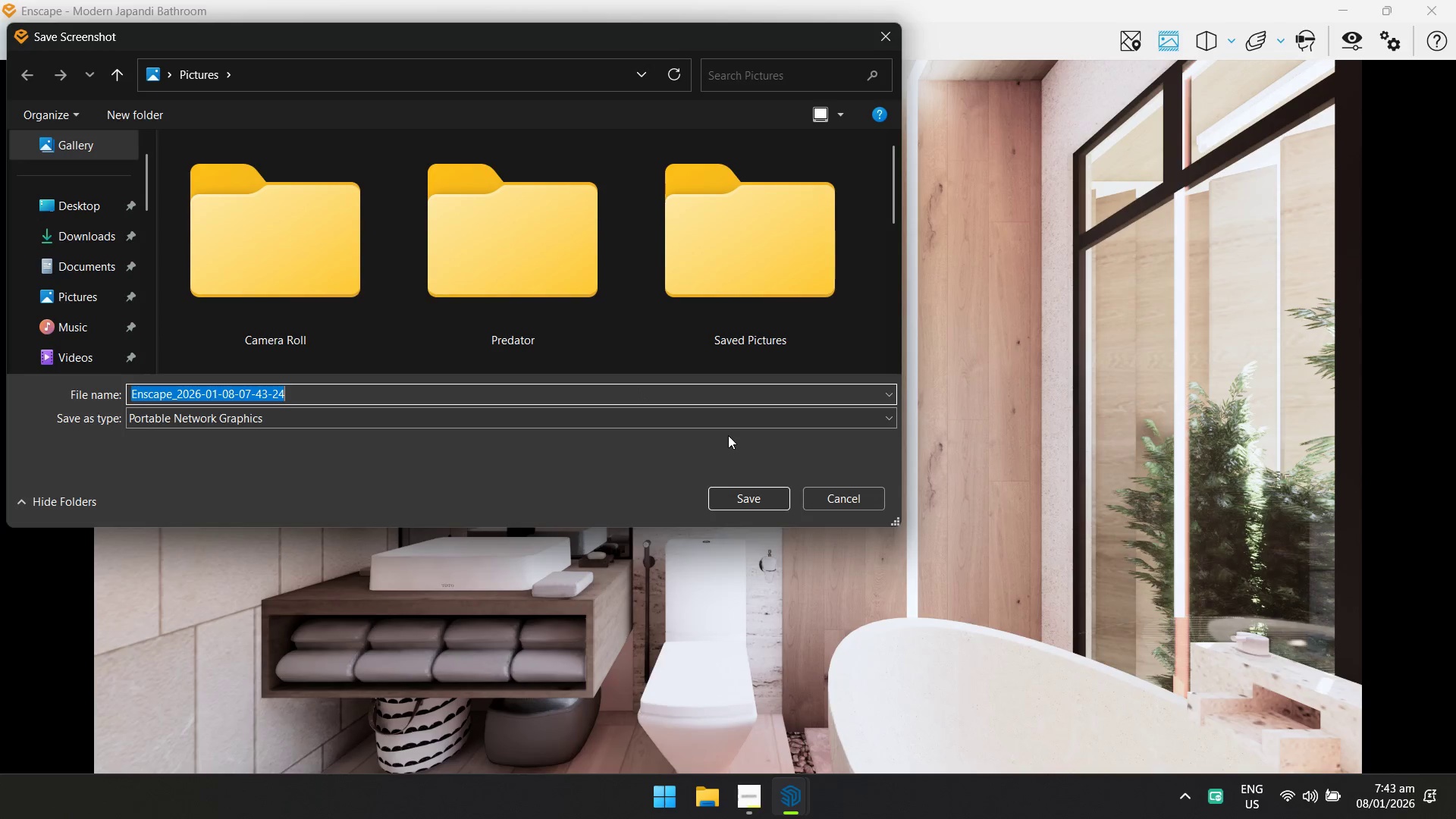 
left_click([732, 487])
 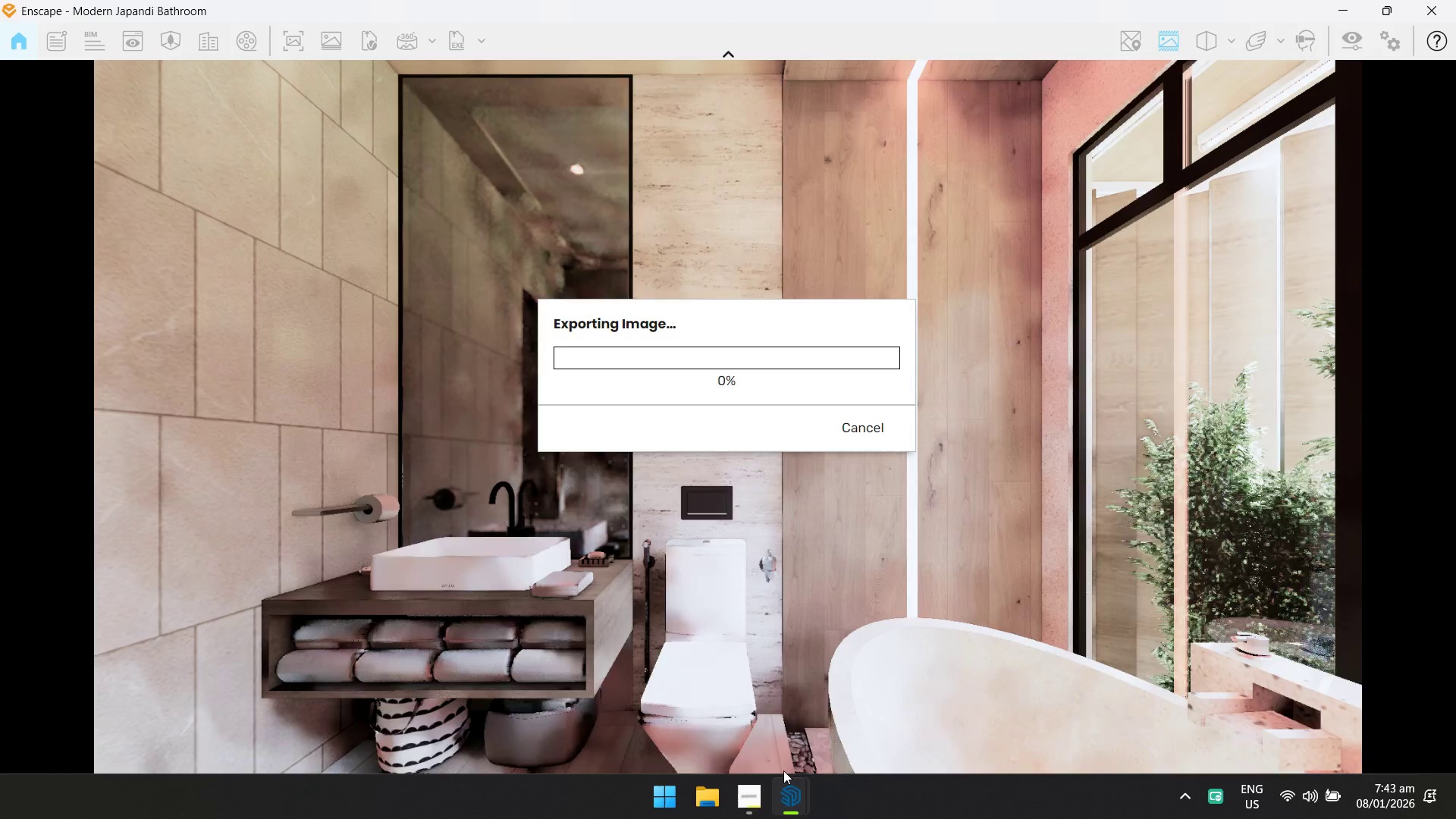 
left_click([767, 802])